 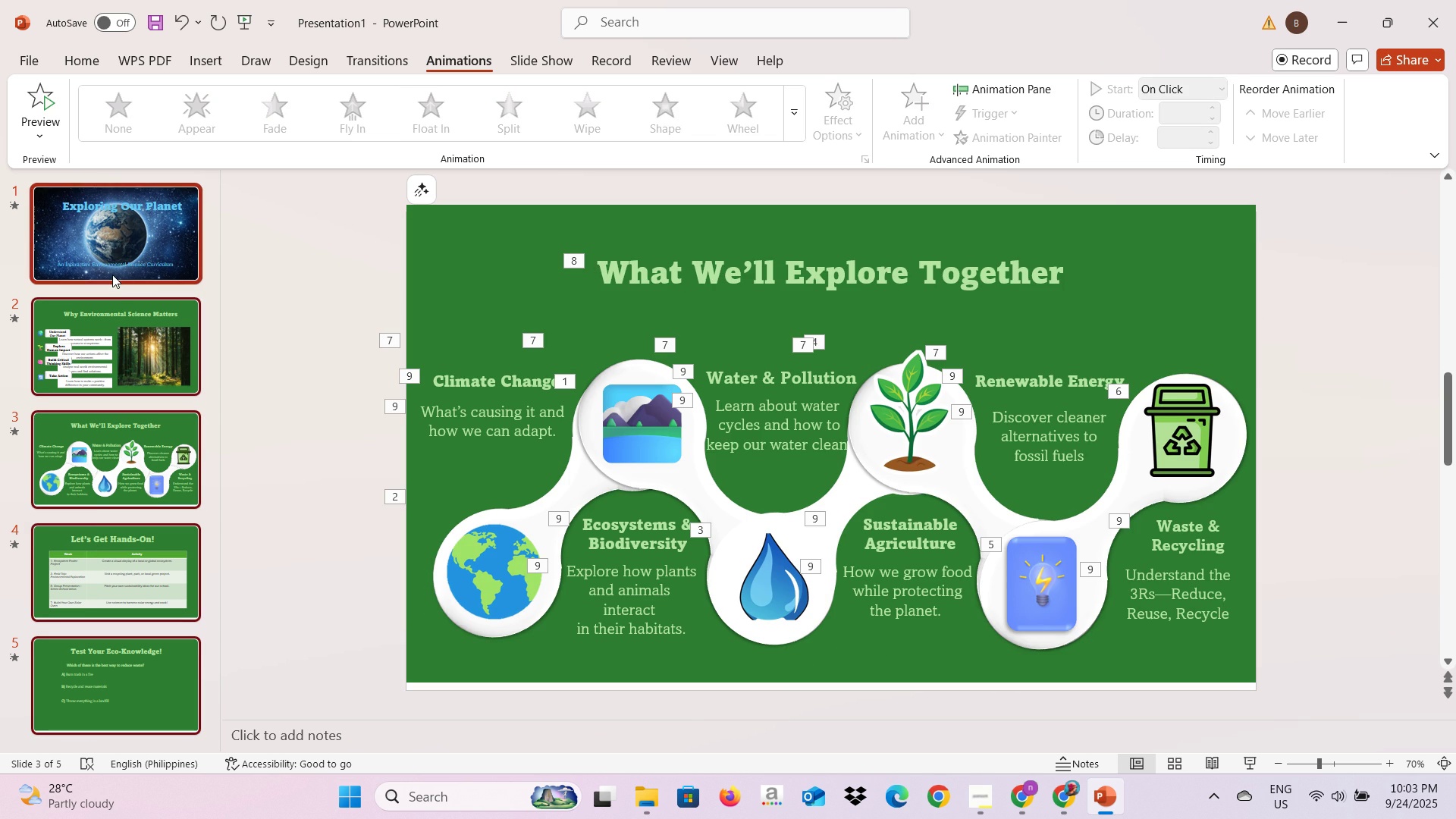 
left_click([350, 71])
 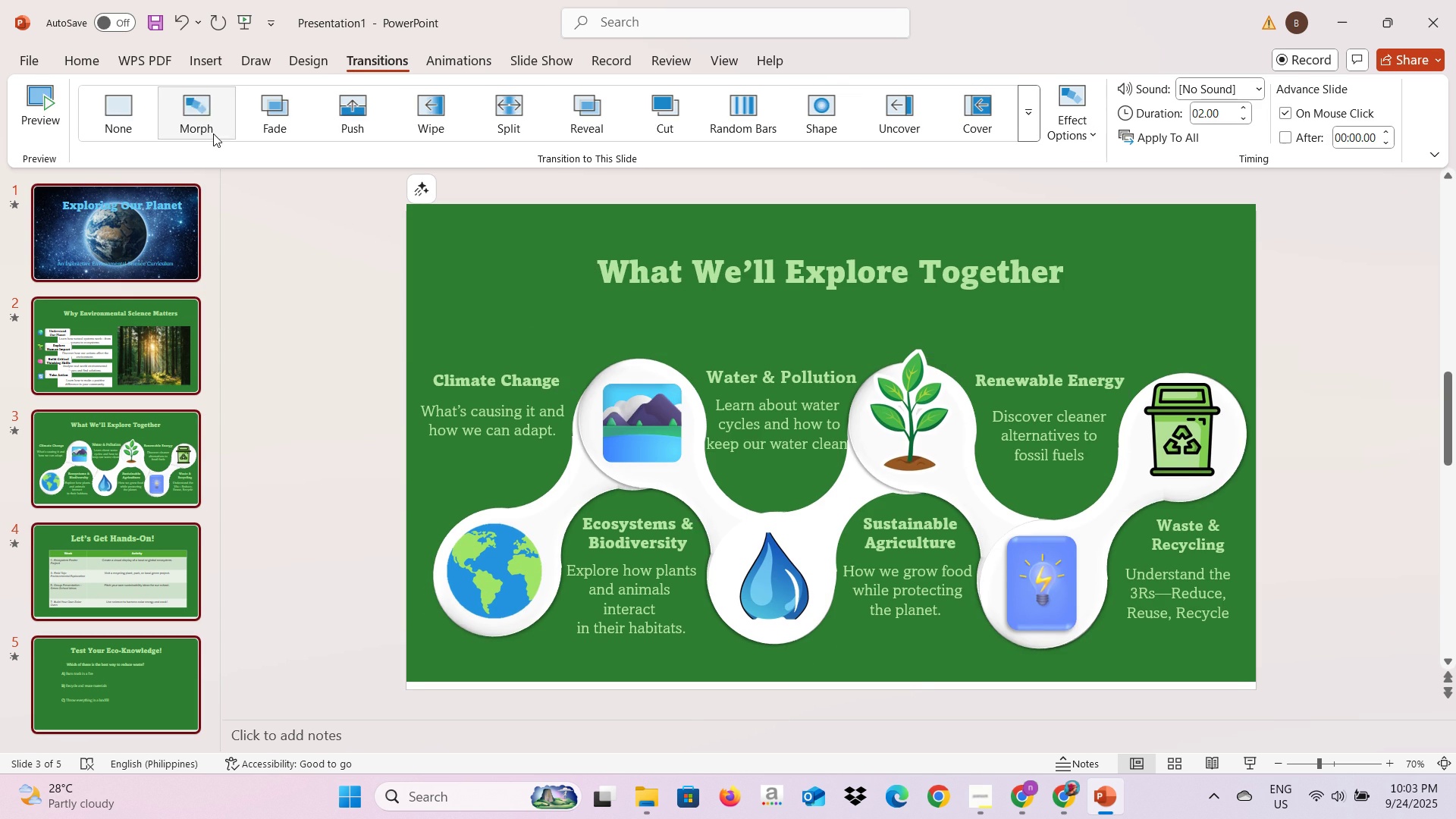 
left_click([213, 133])
 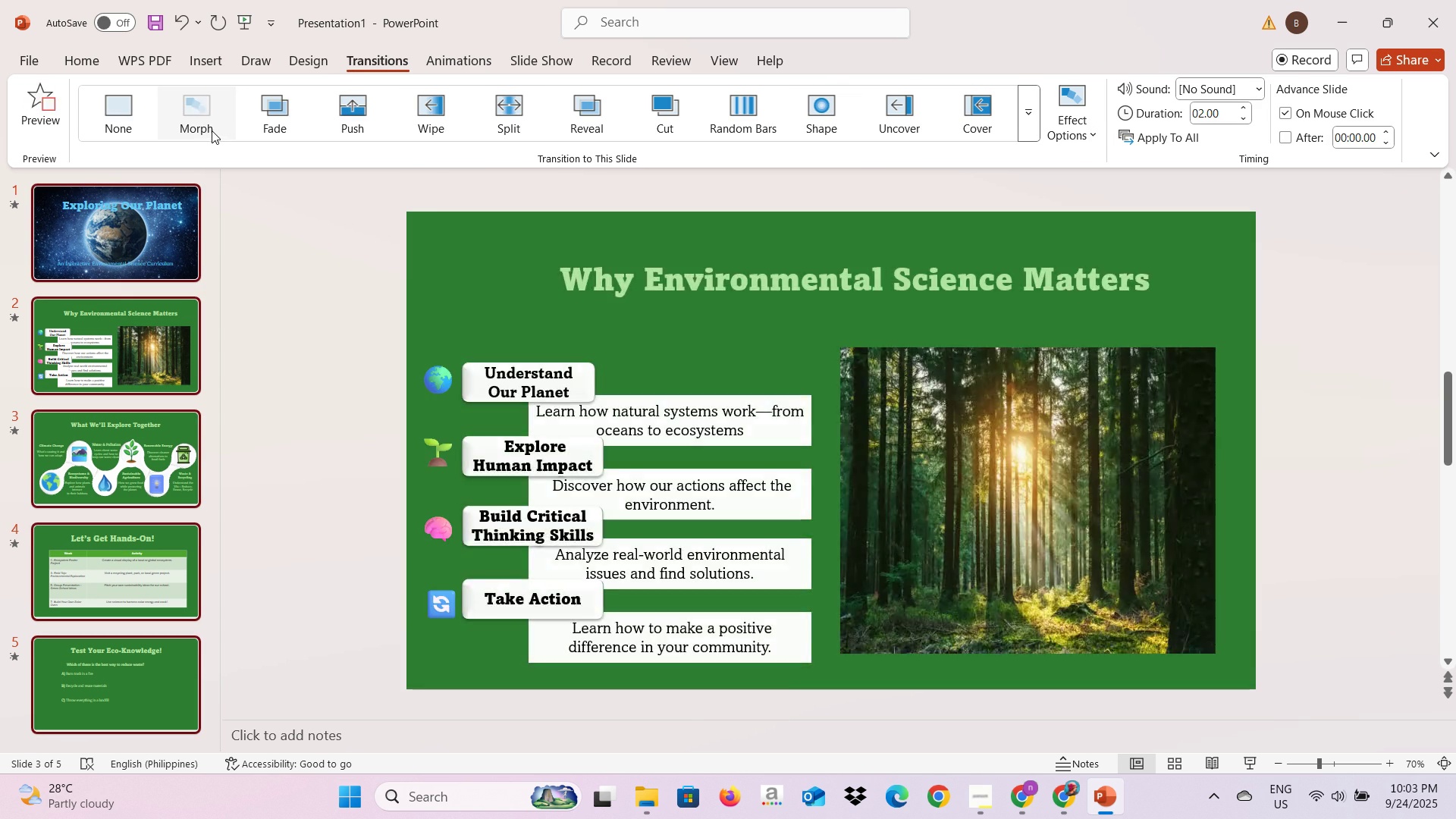 
left_click([212, 130])
 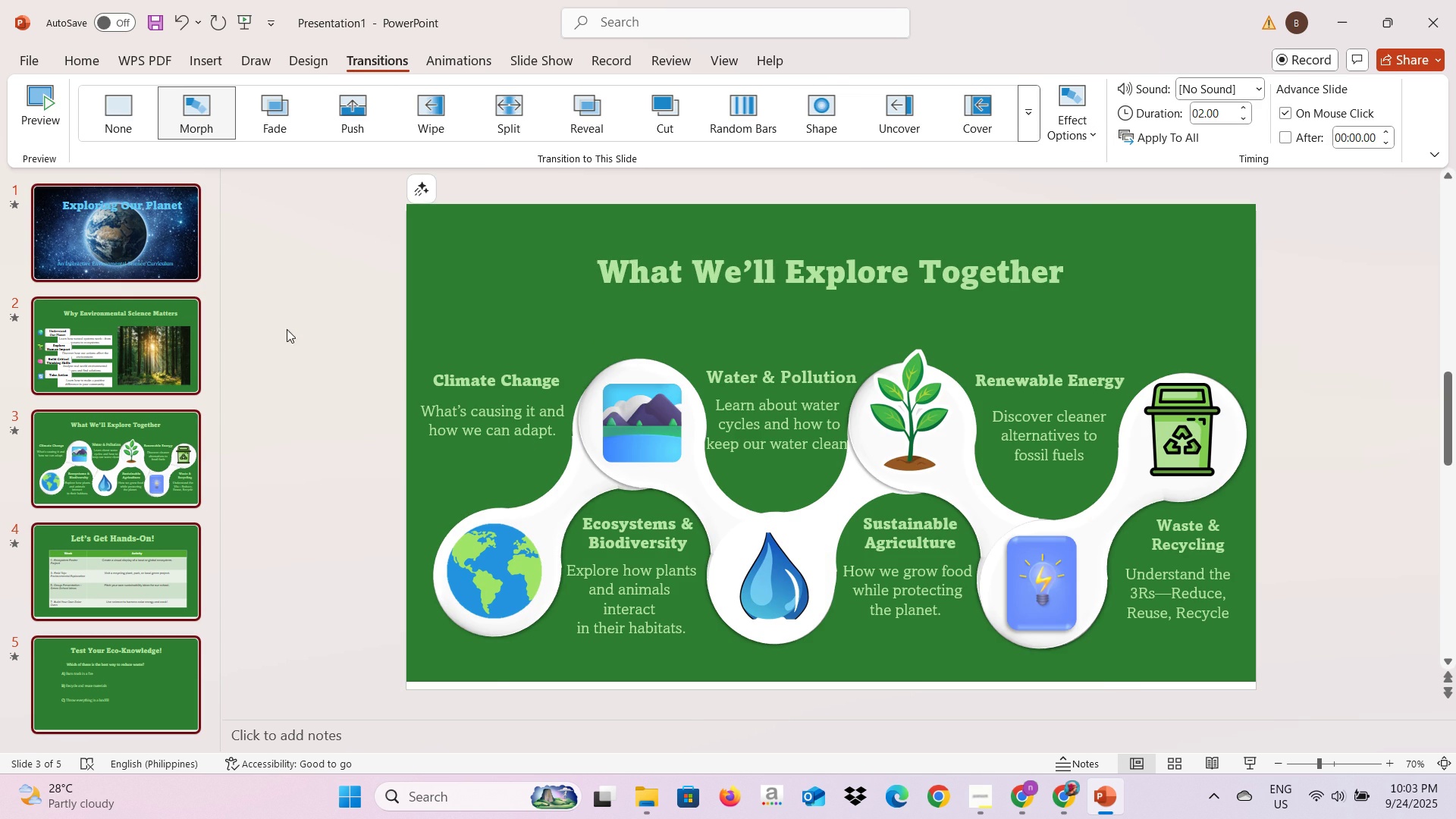 
left_click([185, 256])
 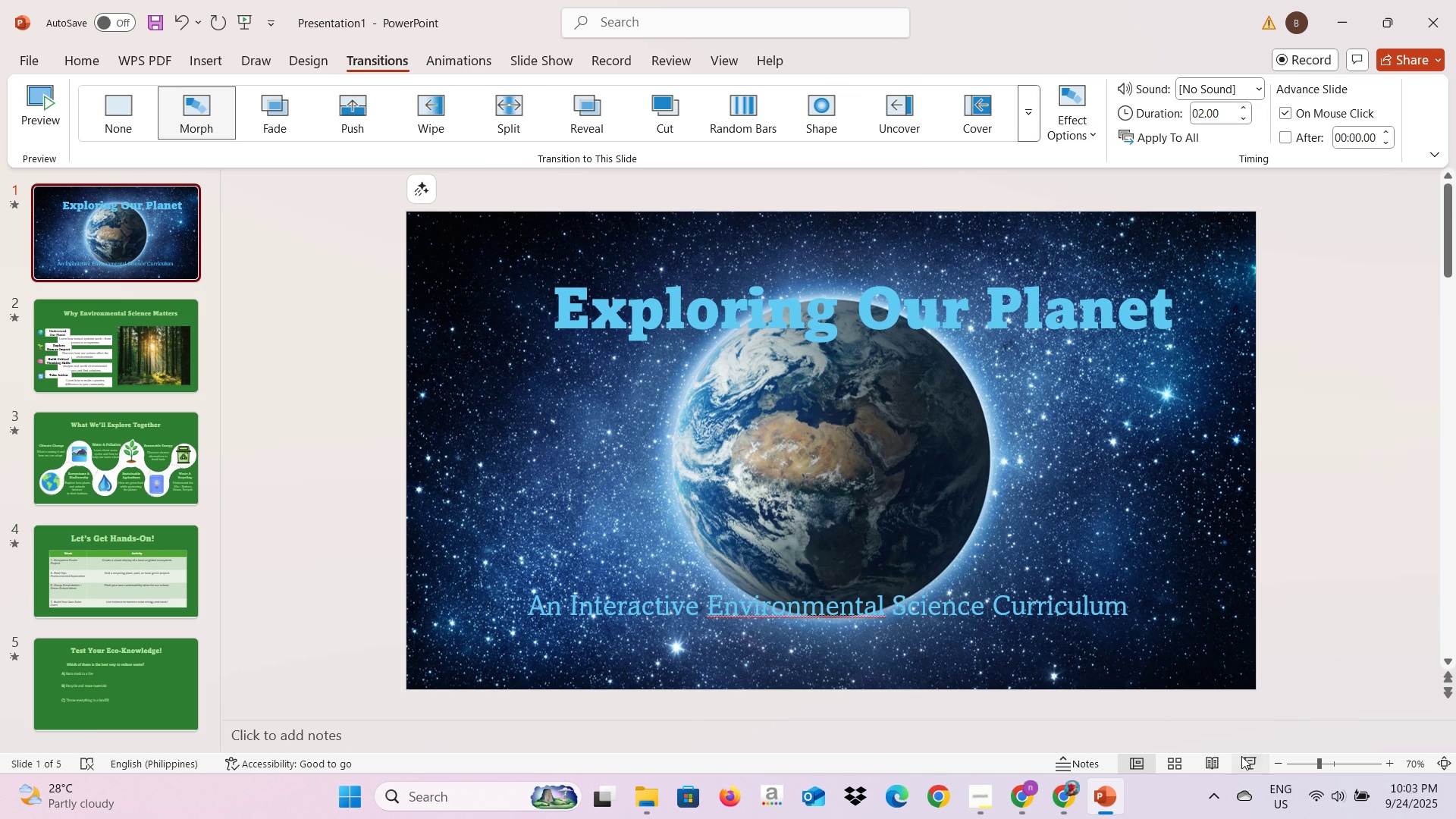 
left_click([1241, 756])
 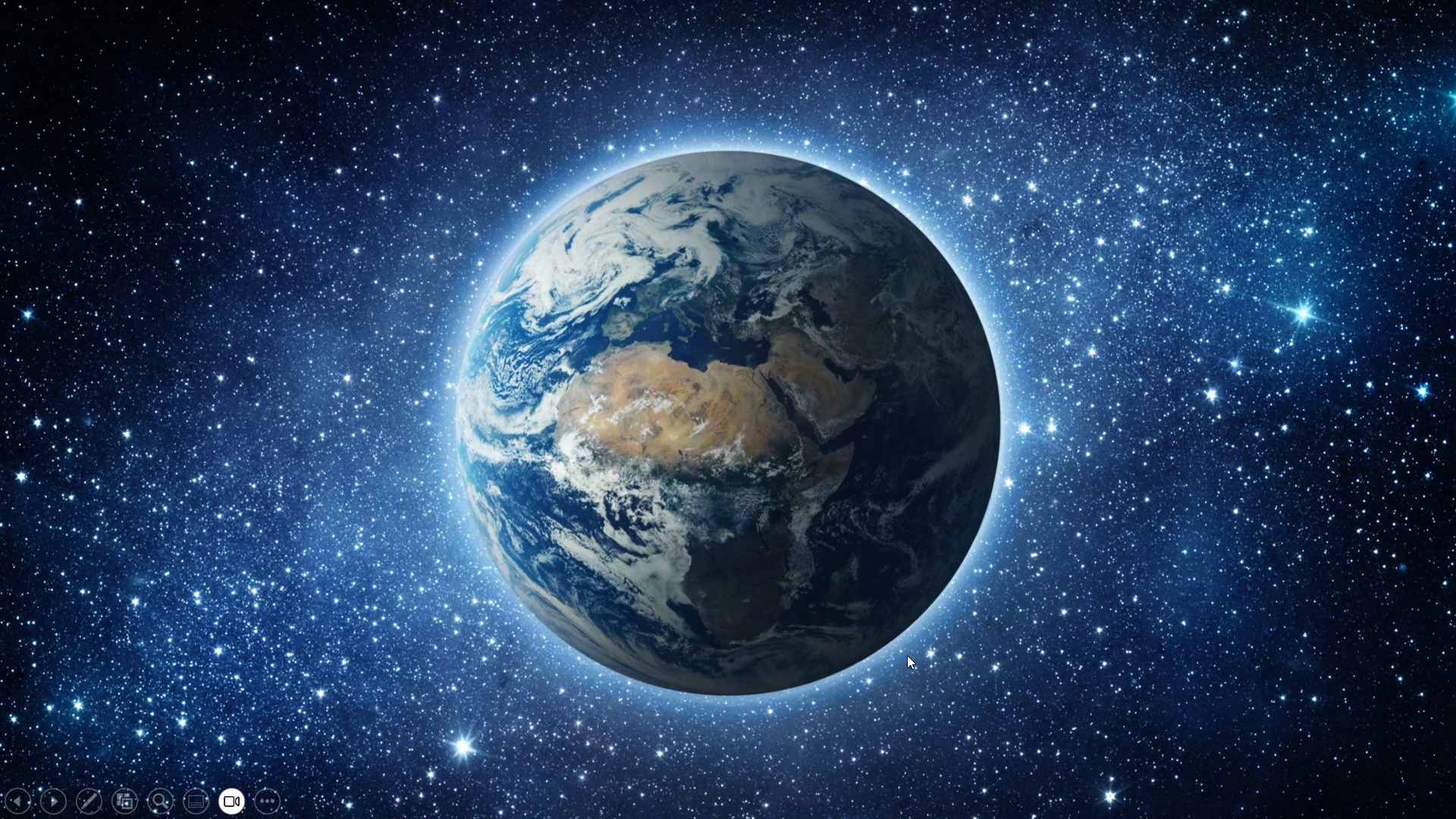 
key(ArrowRight)
 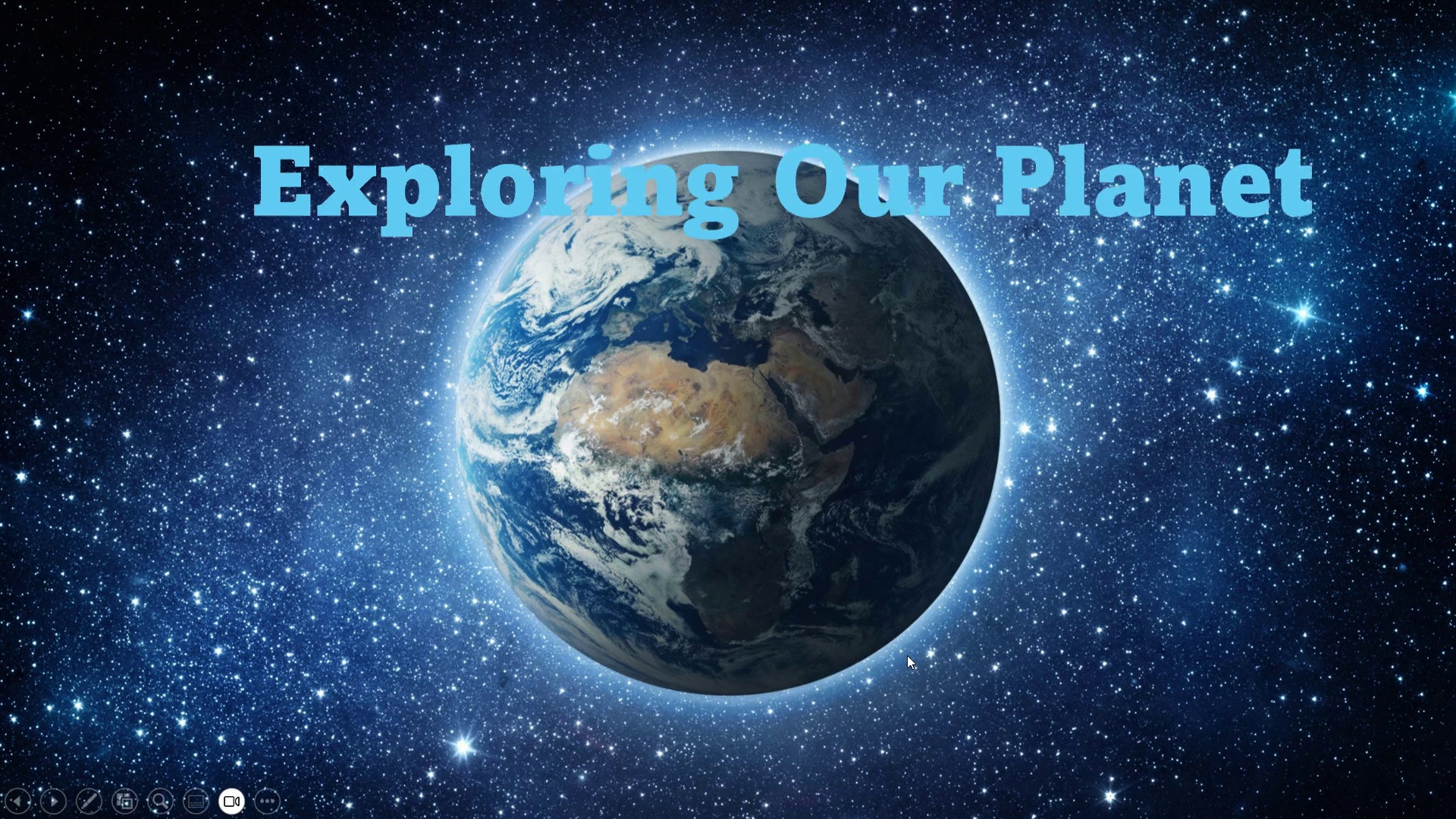 
key(ArrowRight)
 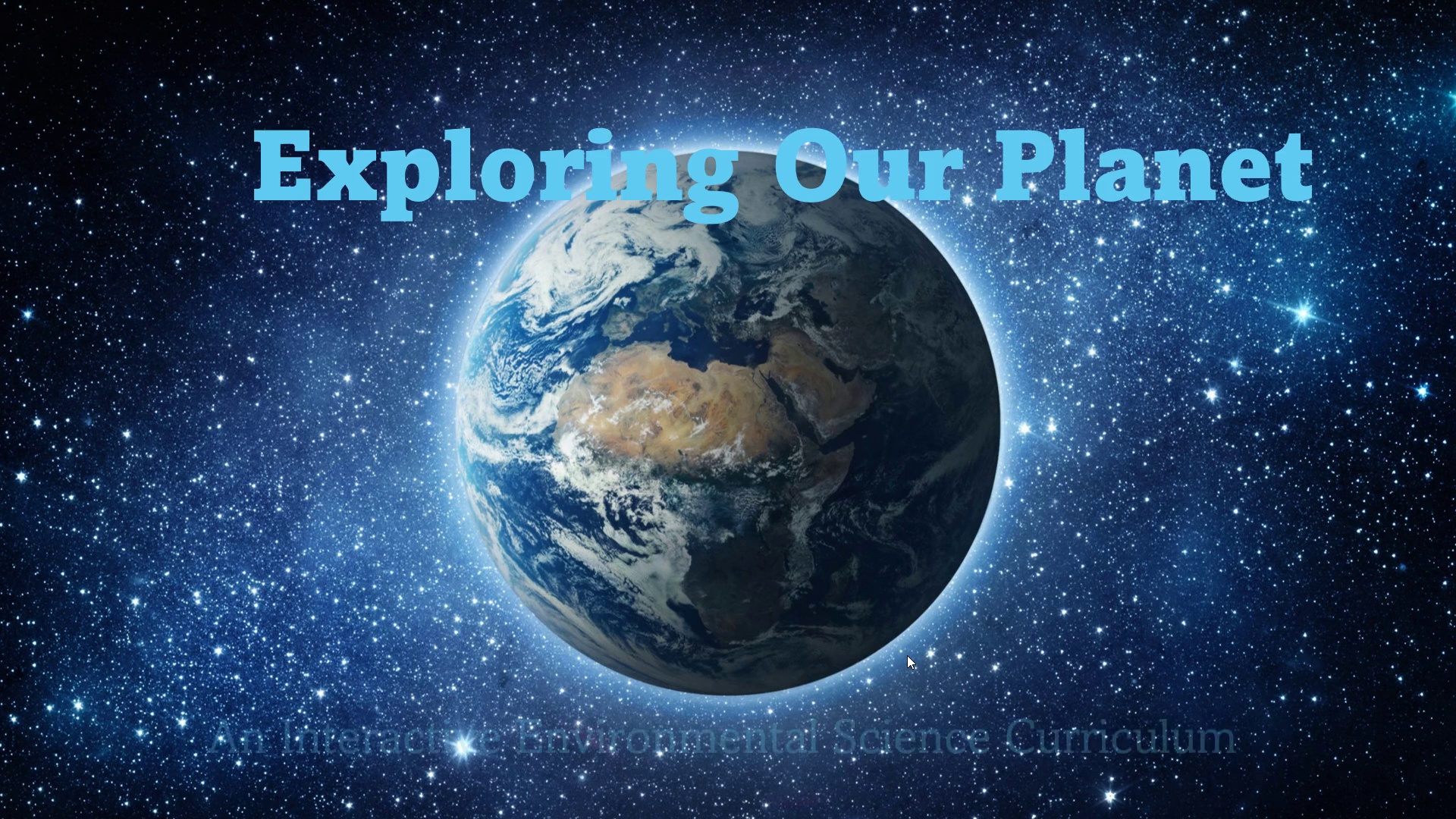 
key(ArrowRight)
 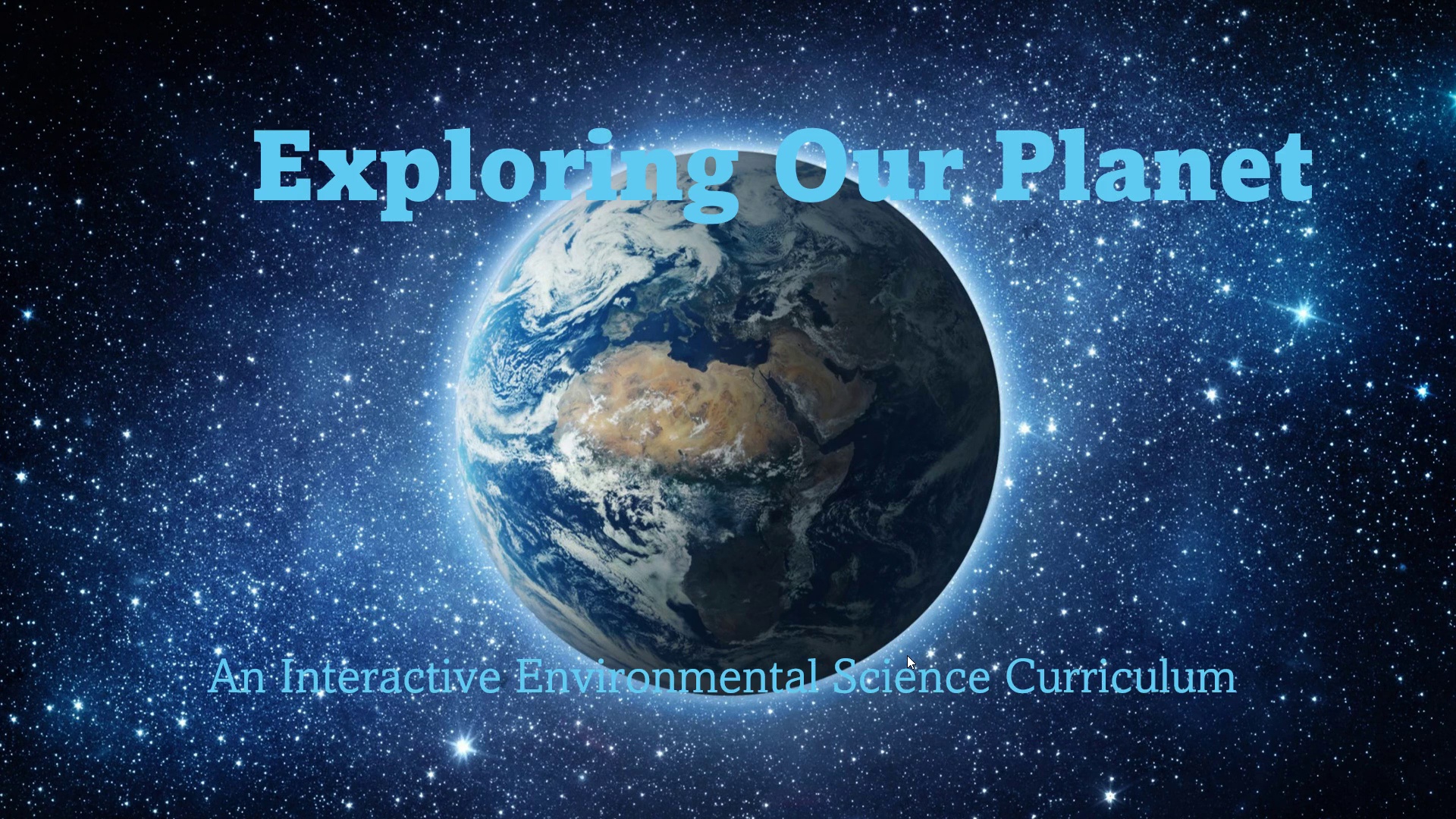 
key(ArrowRight)
 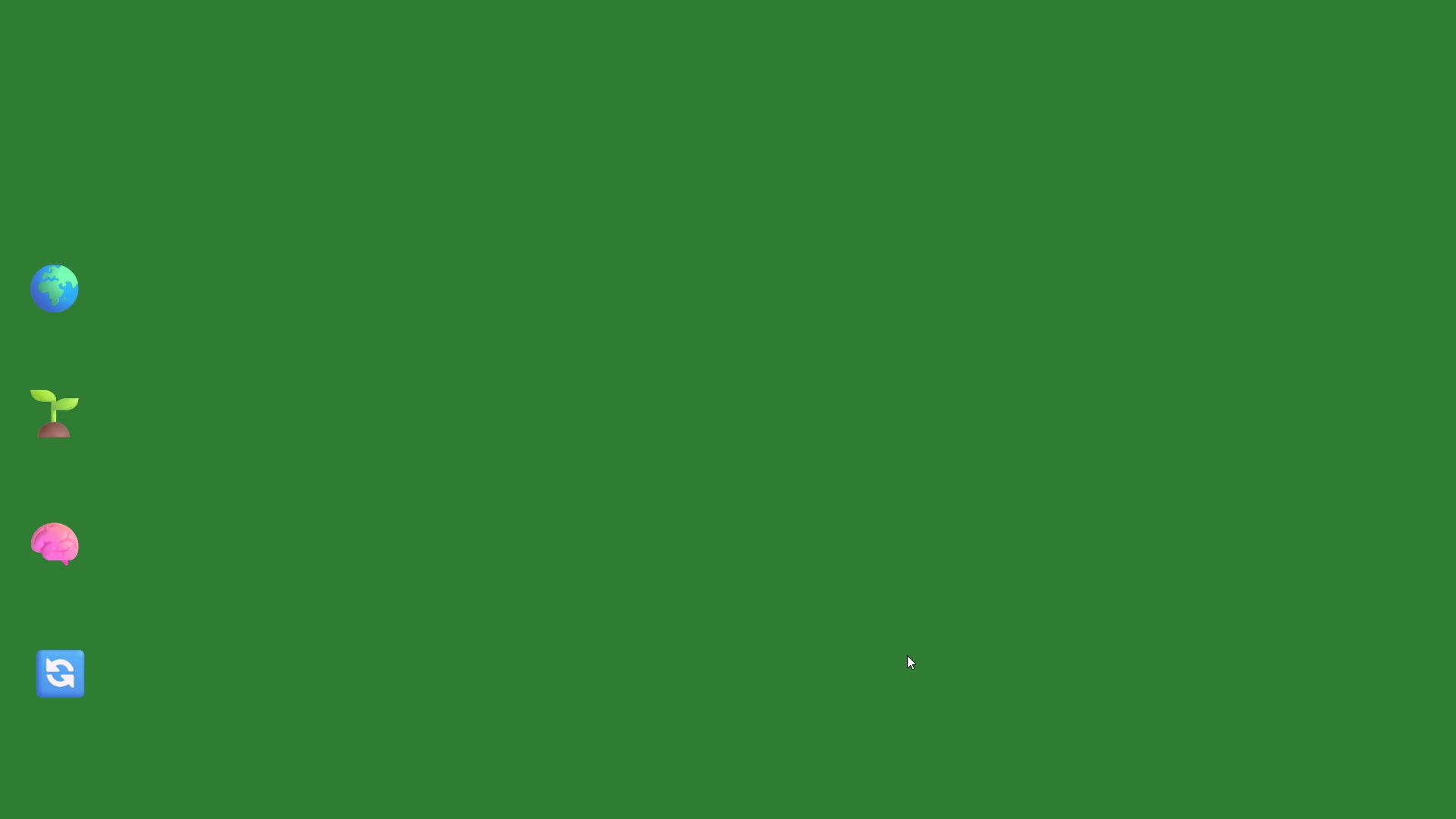 
key(ArrowRight)
 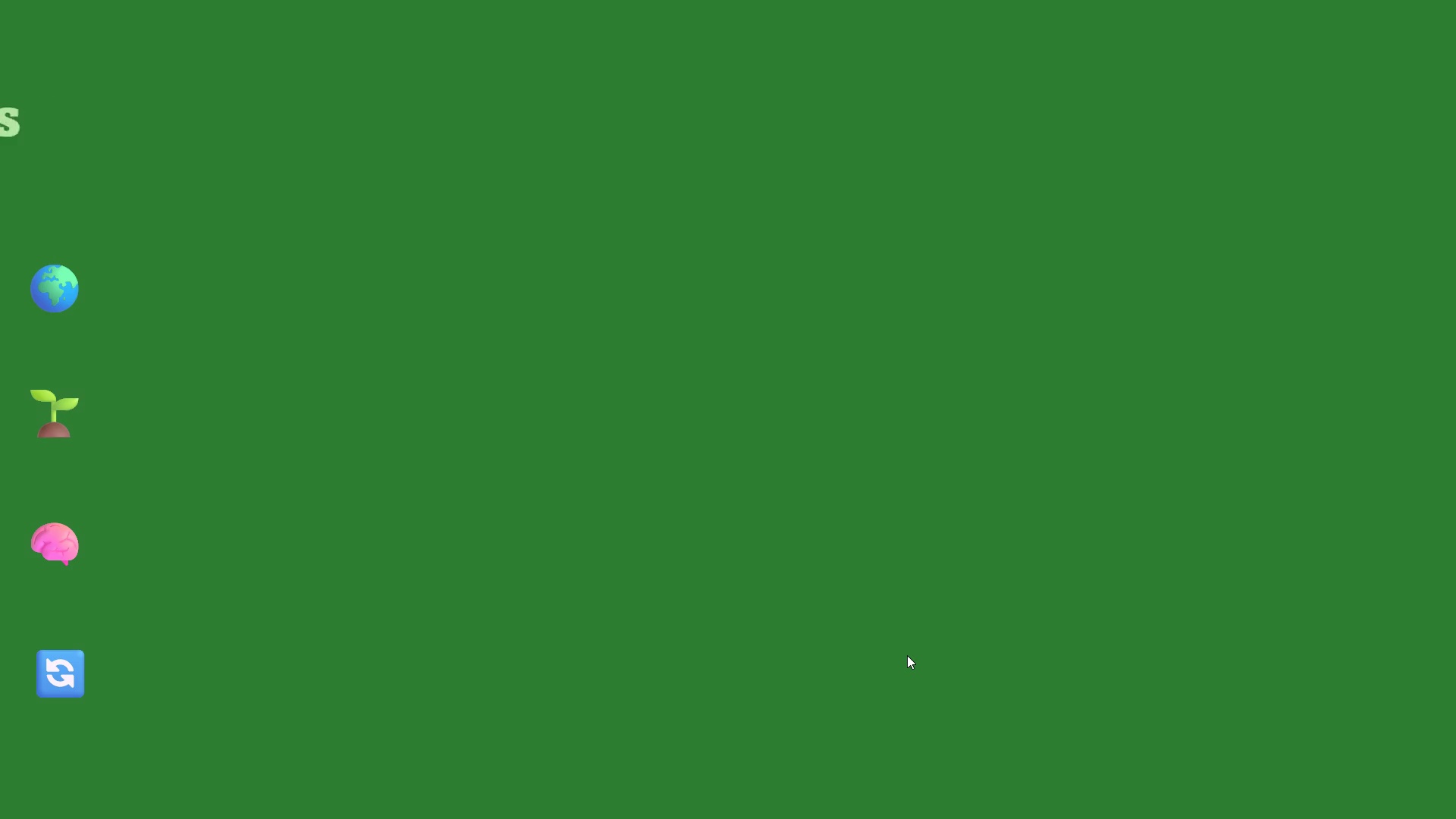 
key(ArrowRight)
 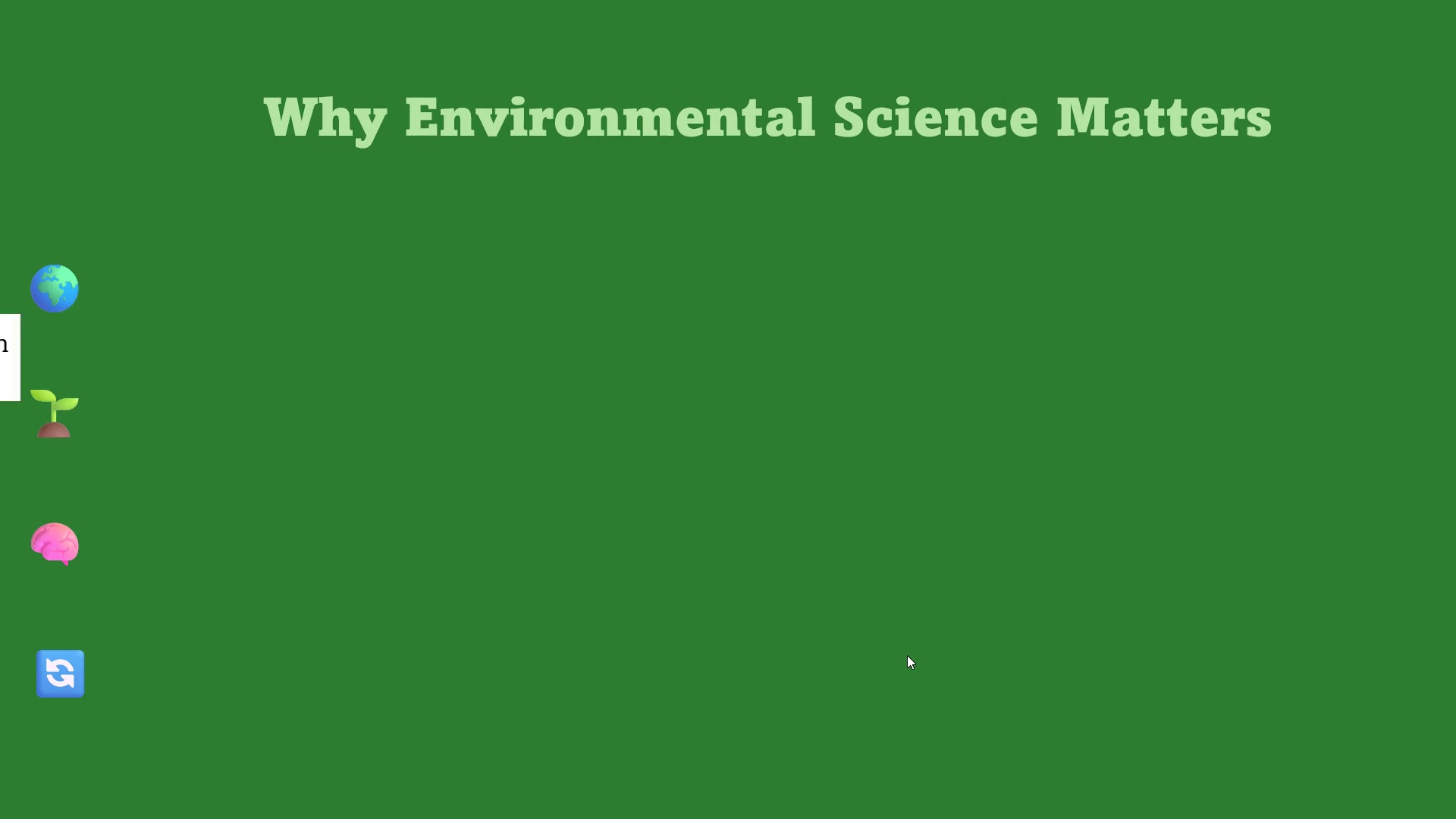 
key(ArrowRight)
 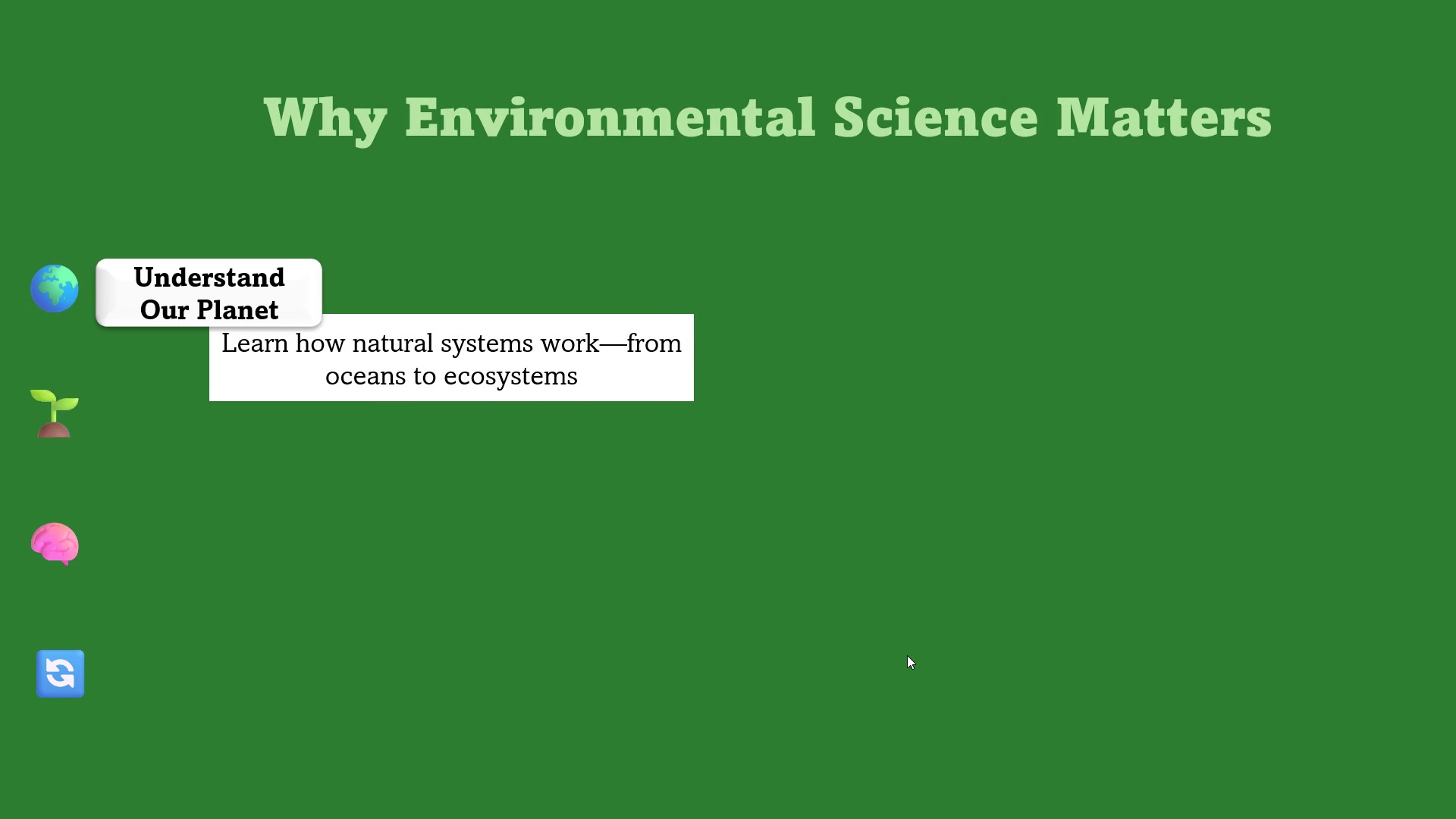 
key(ArrowRight)
 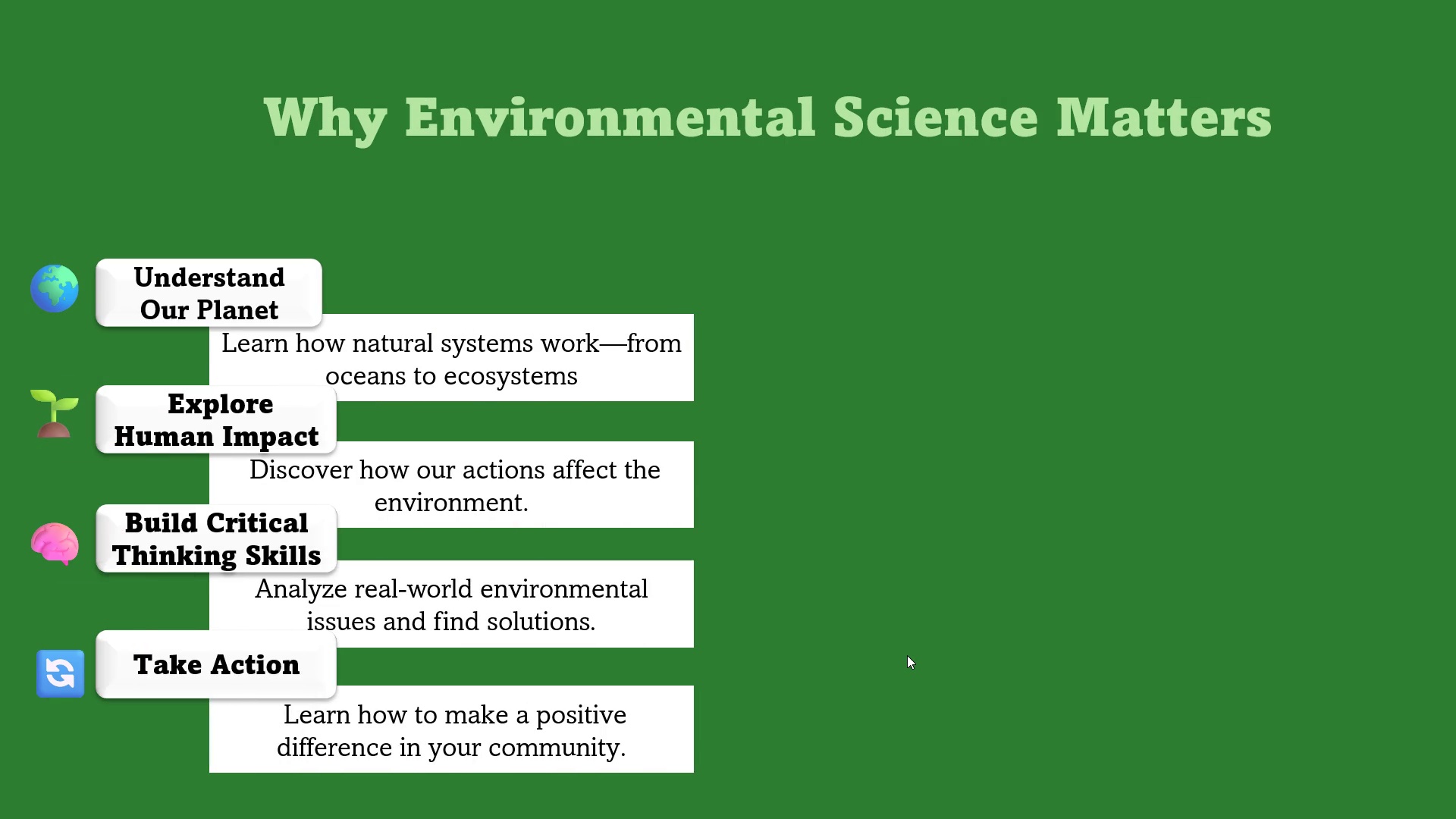 
key(ArrowRight)
 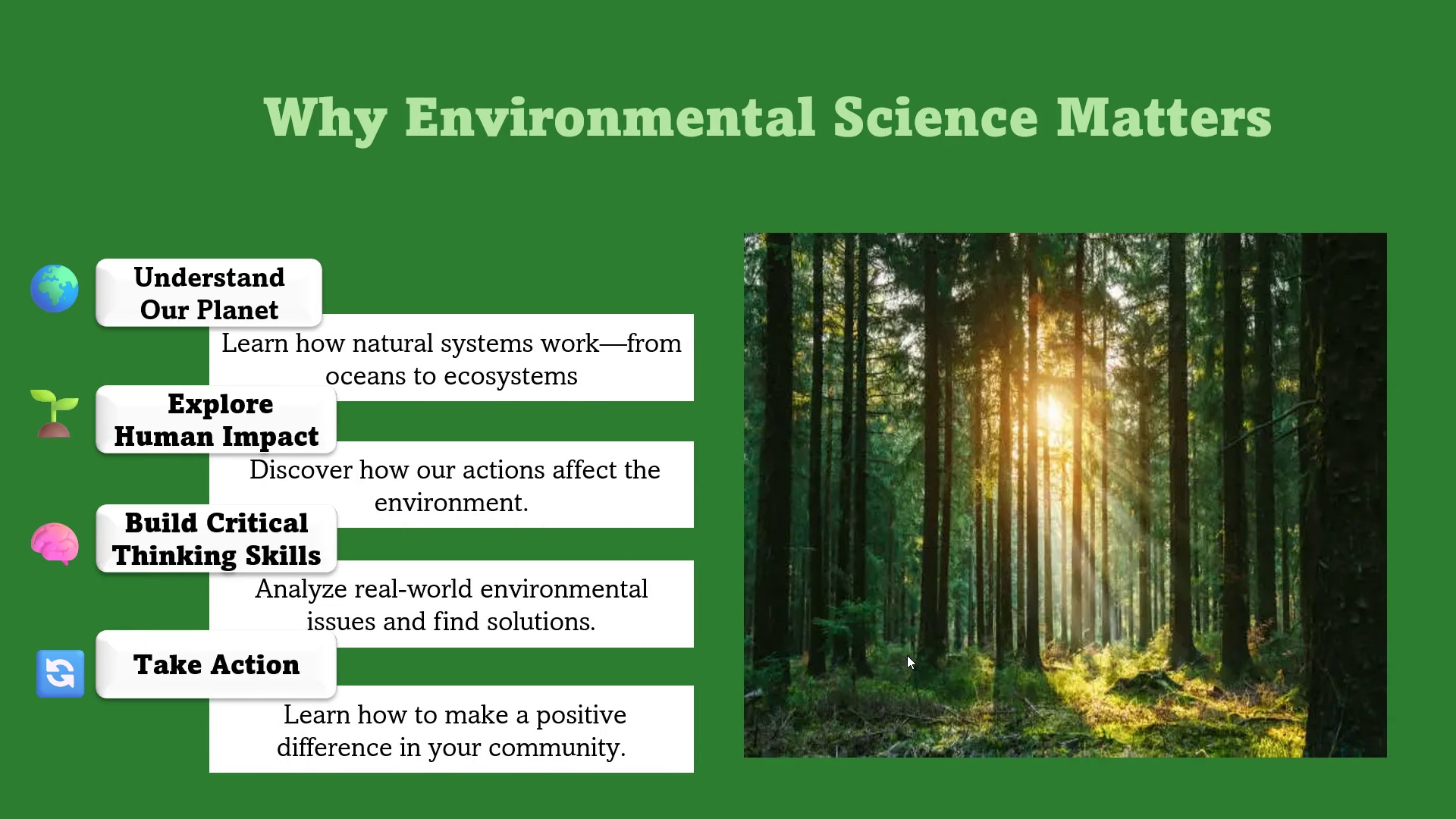 
key(ArrowRight)
 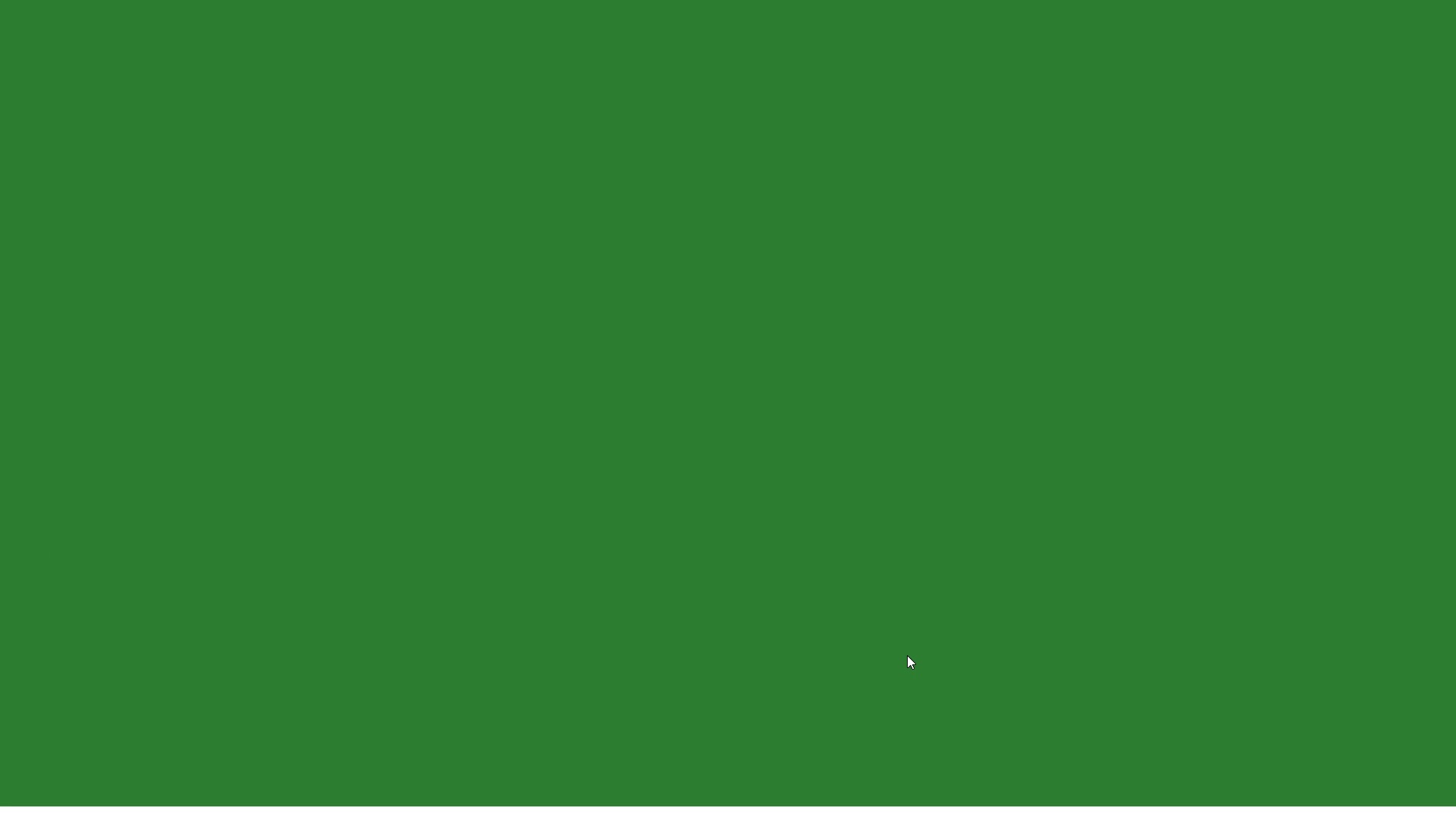 
key(ArrowRight)
 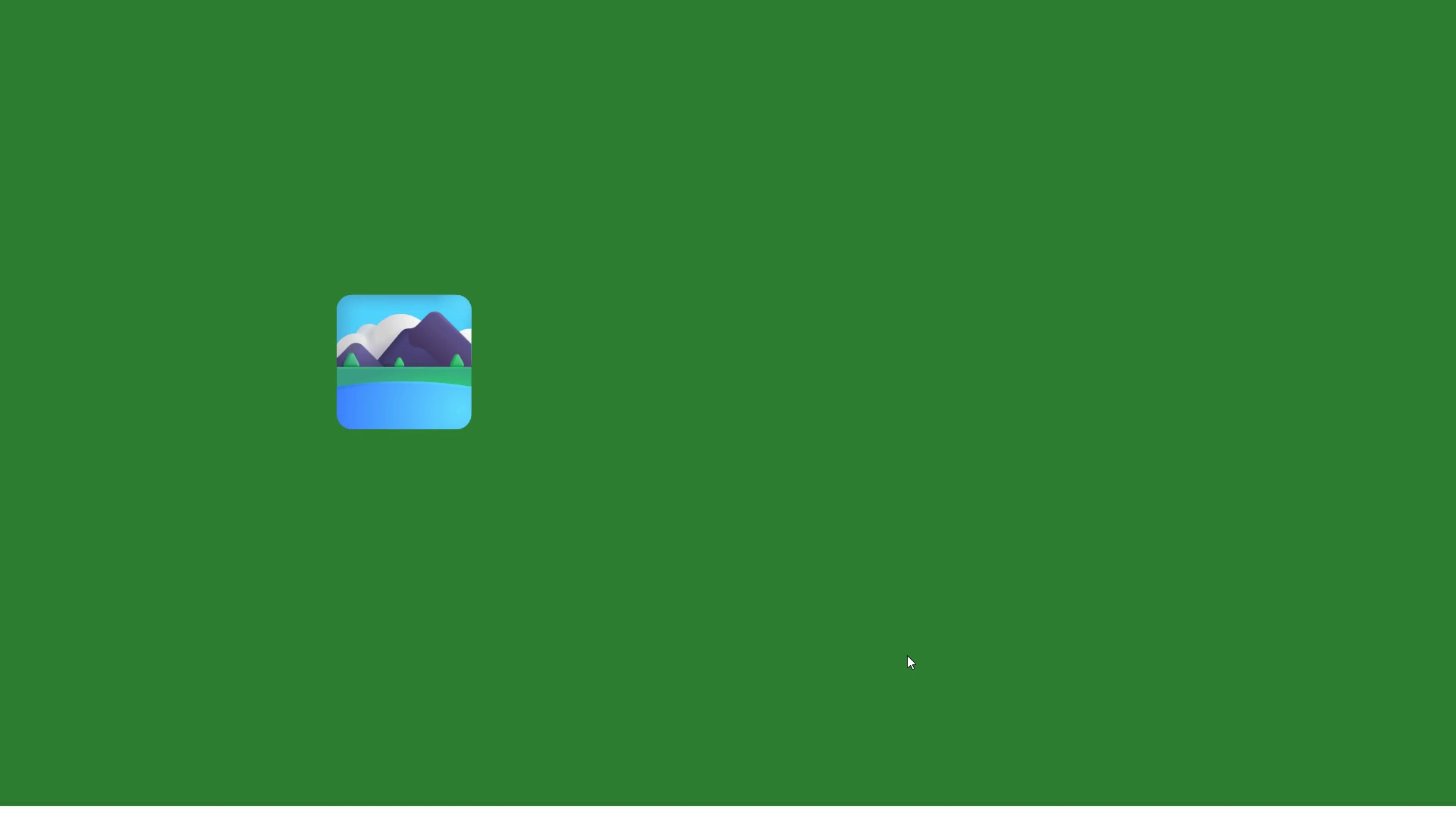 
key(ArrowRight)
 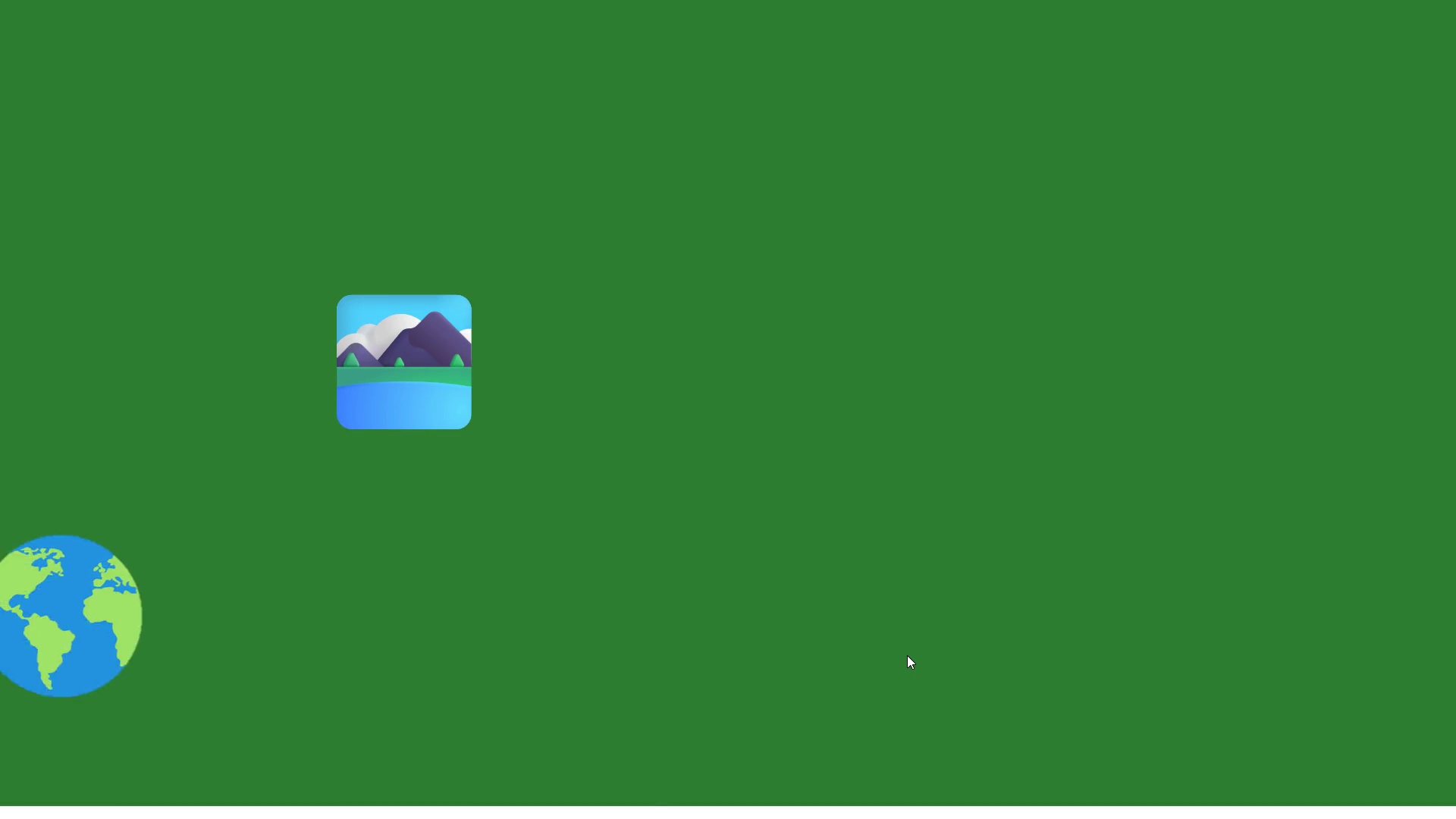 
key(ArrowRight)
 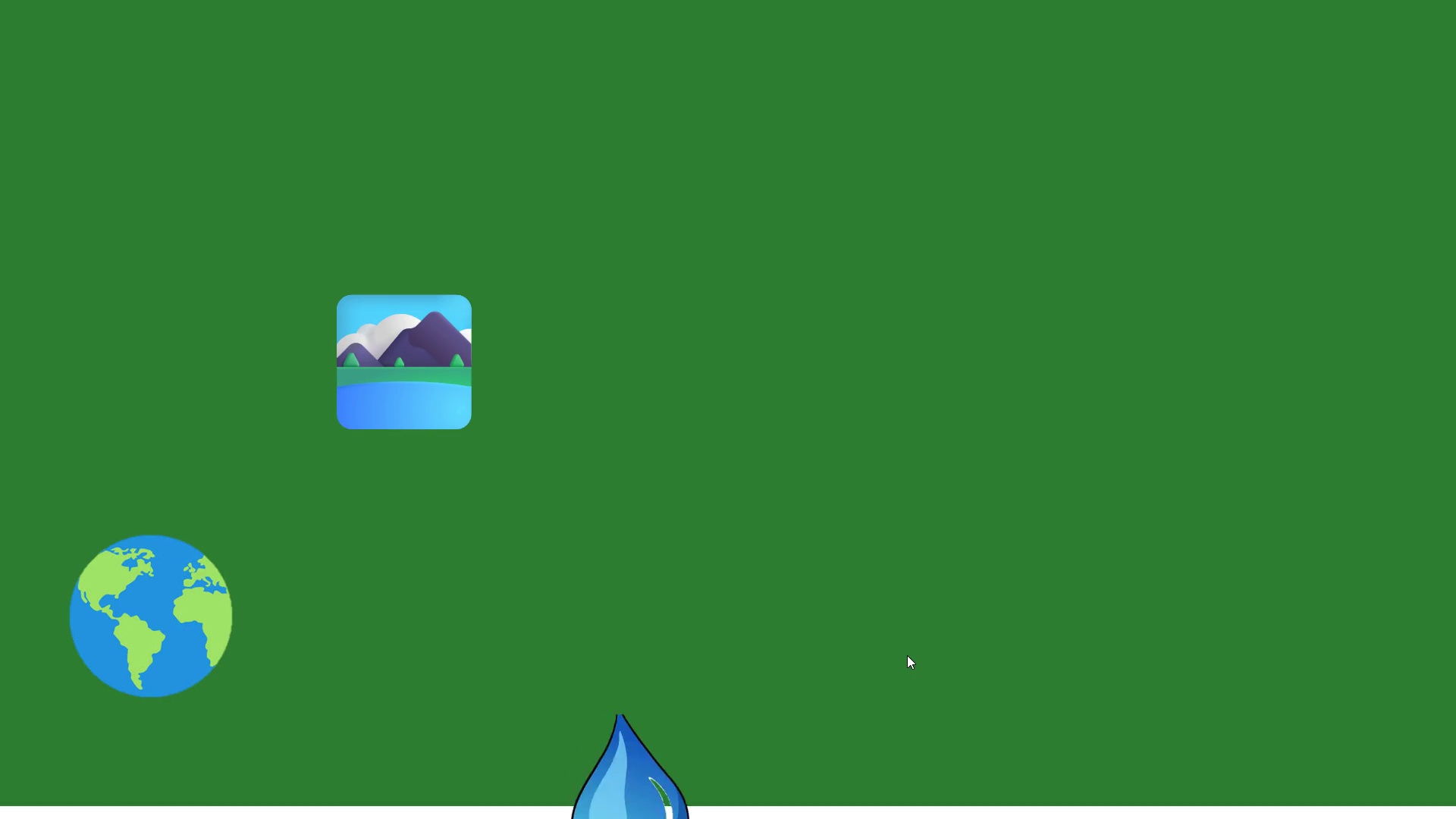 
key(ArrowRight)
 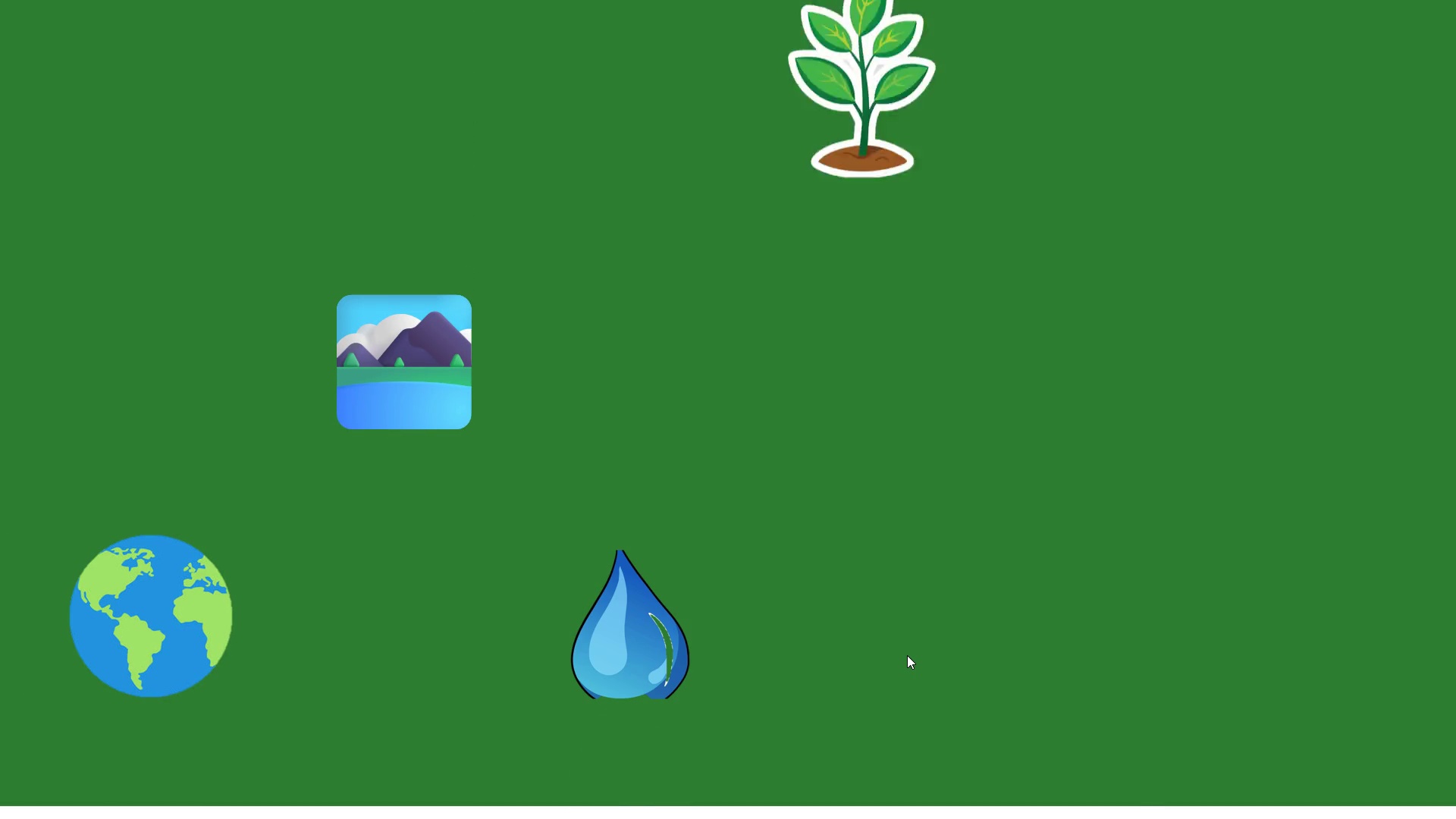 
key(ArrowRight)
 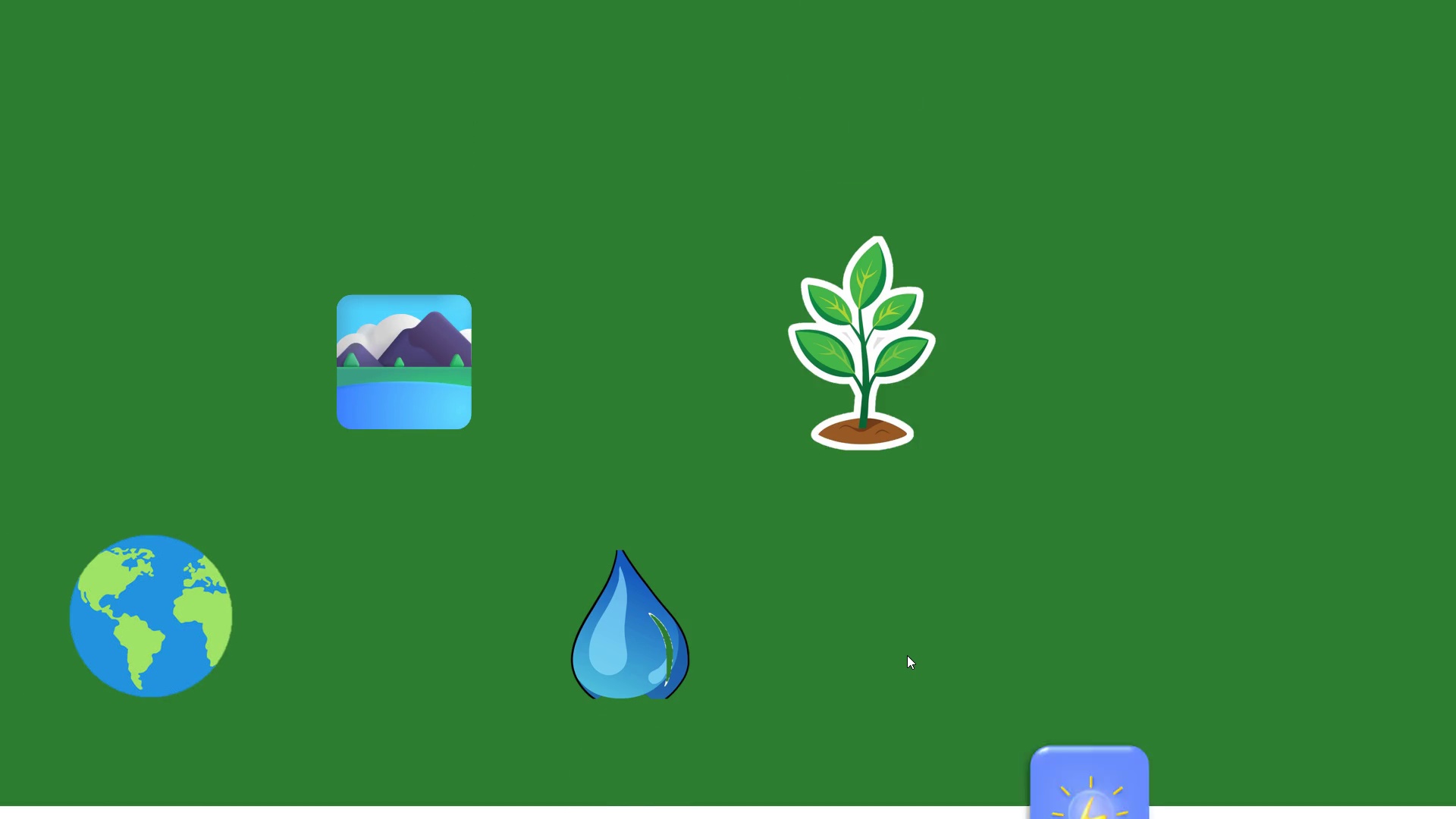 
key(ArrowRight)
 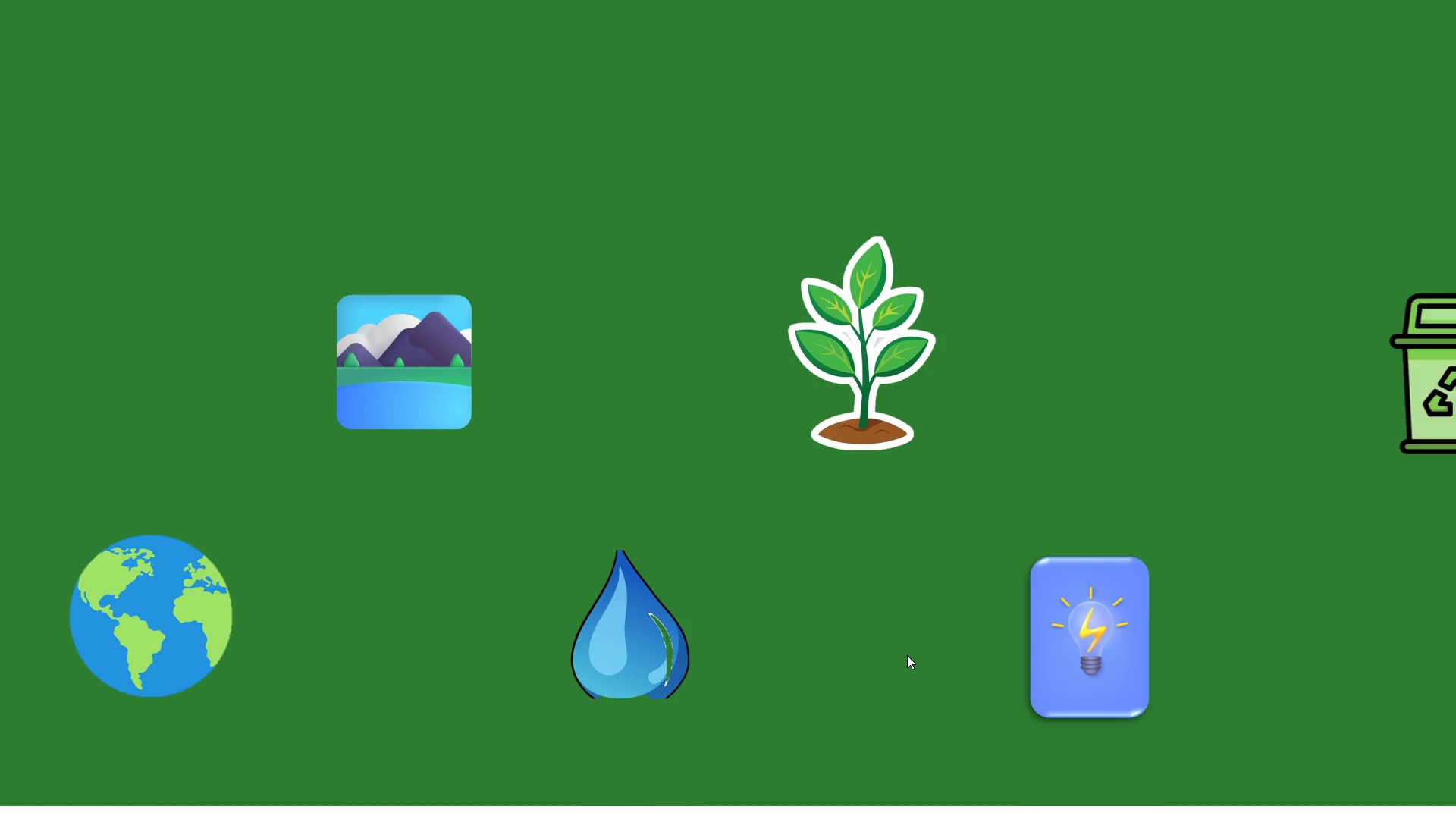 
key(ArrowRight)
 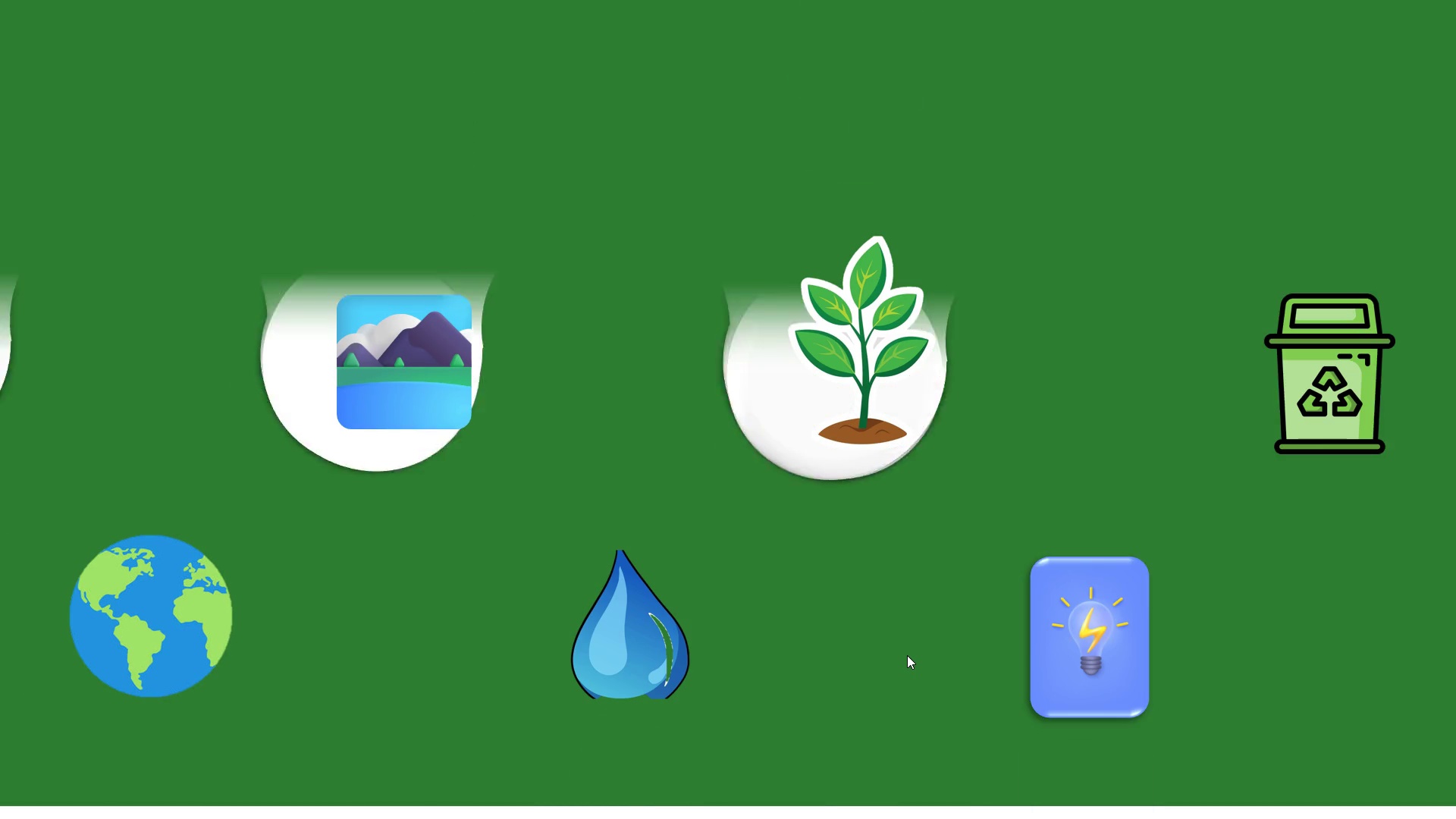 
key(ArrowRight)
 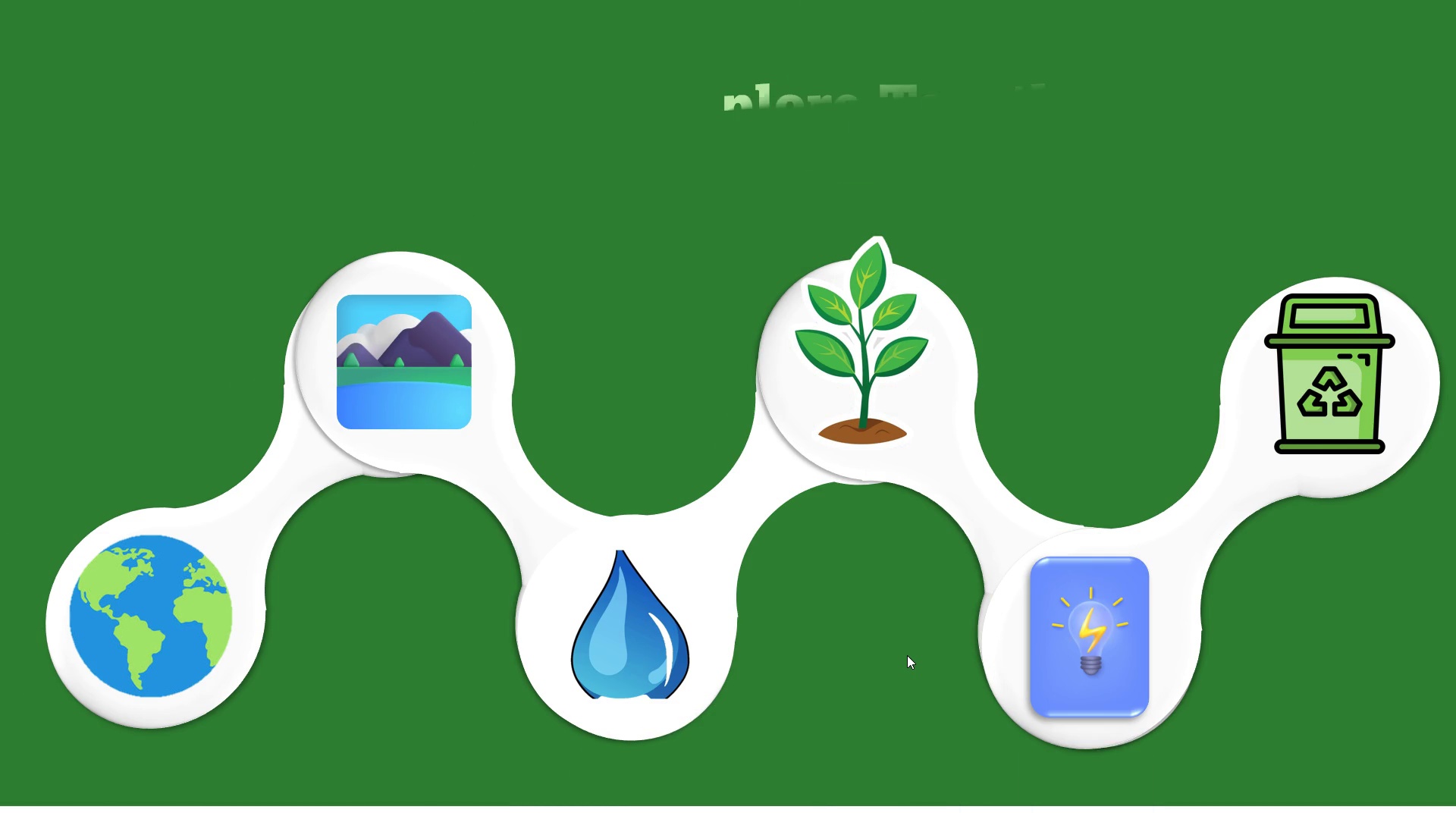 
key(ArrowRight)
 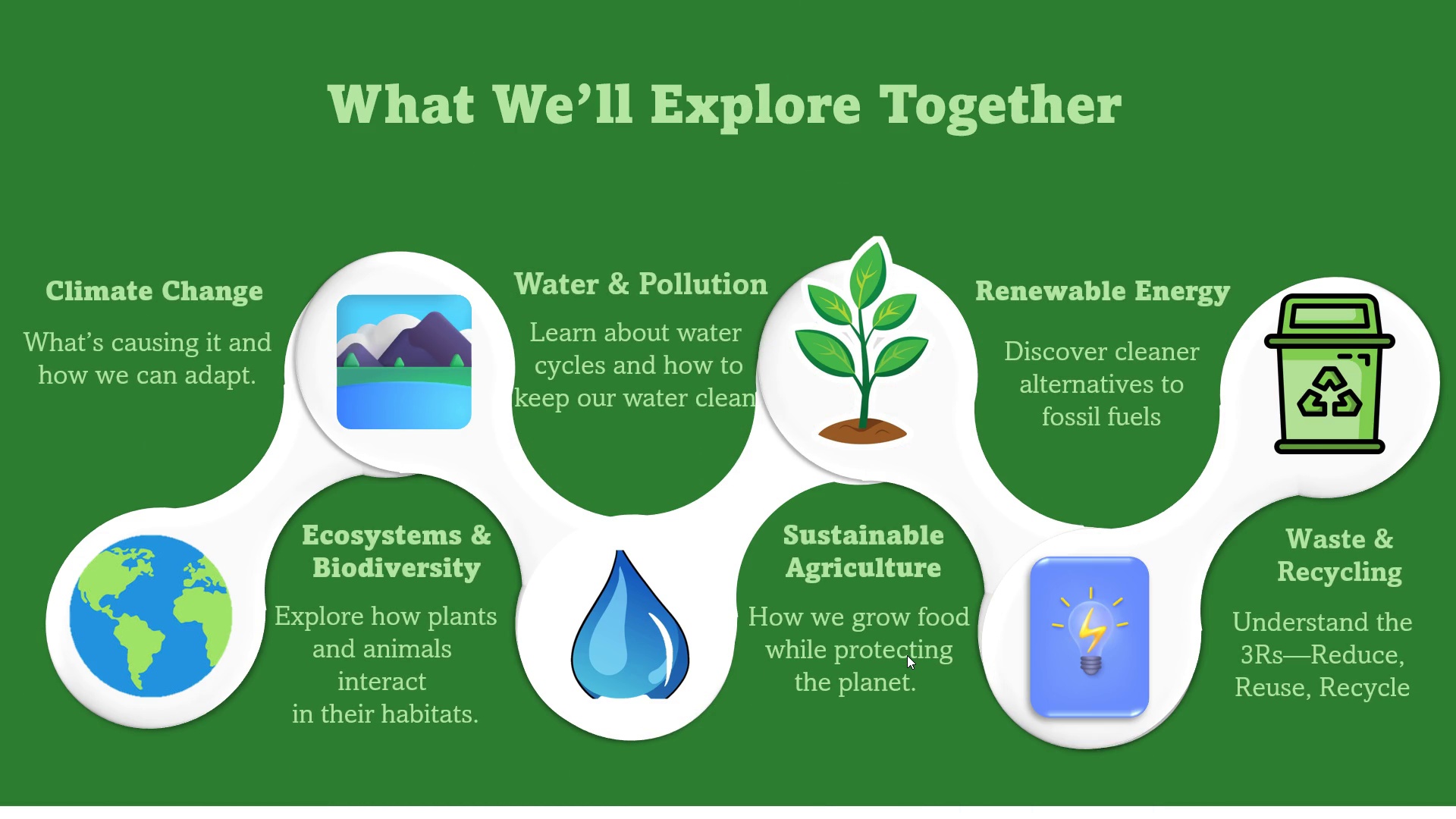 
key(ArrowRight)
 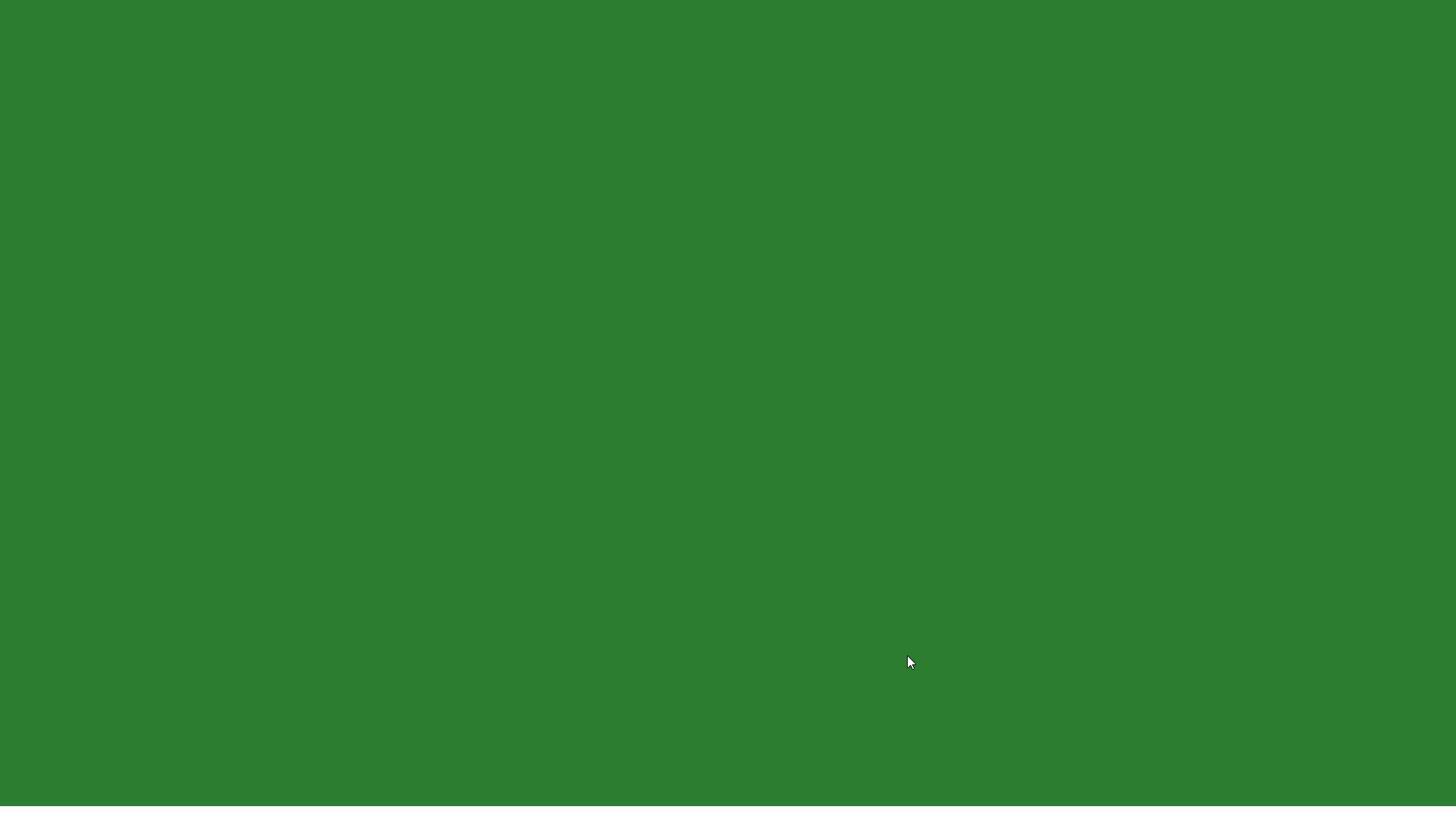 
key(ArrowRight)
 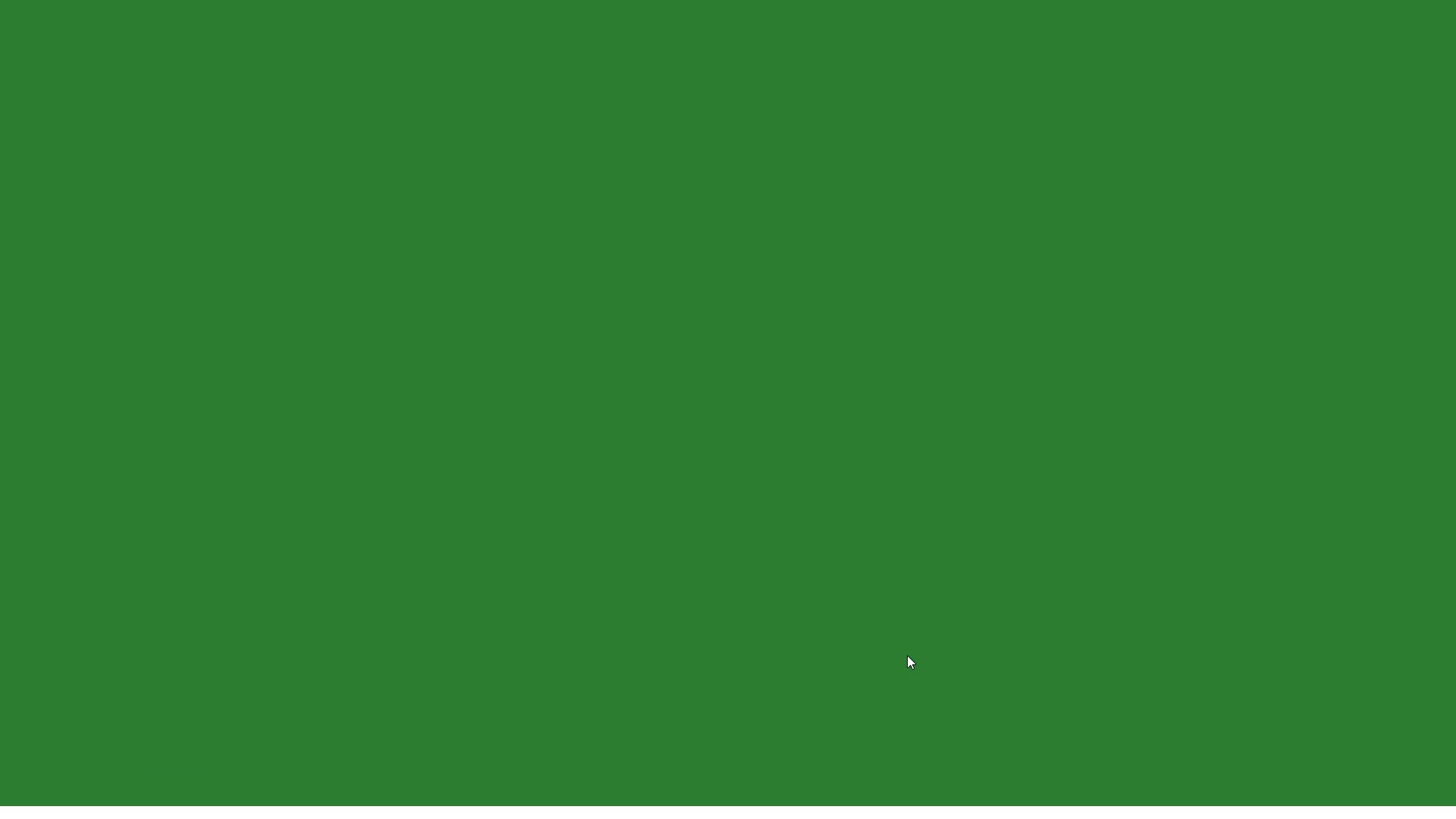 
key(ArrowRight)
 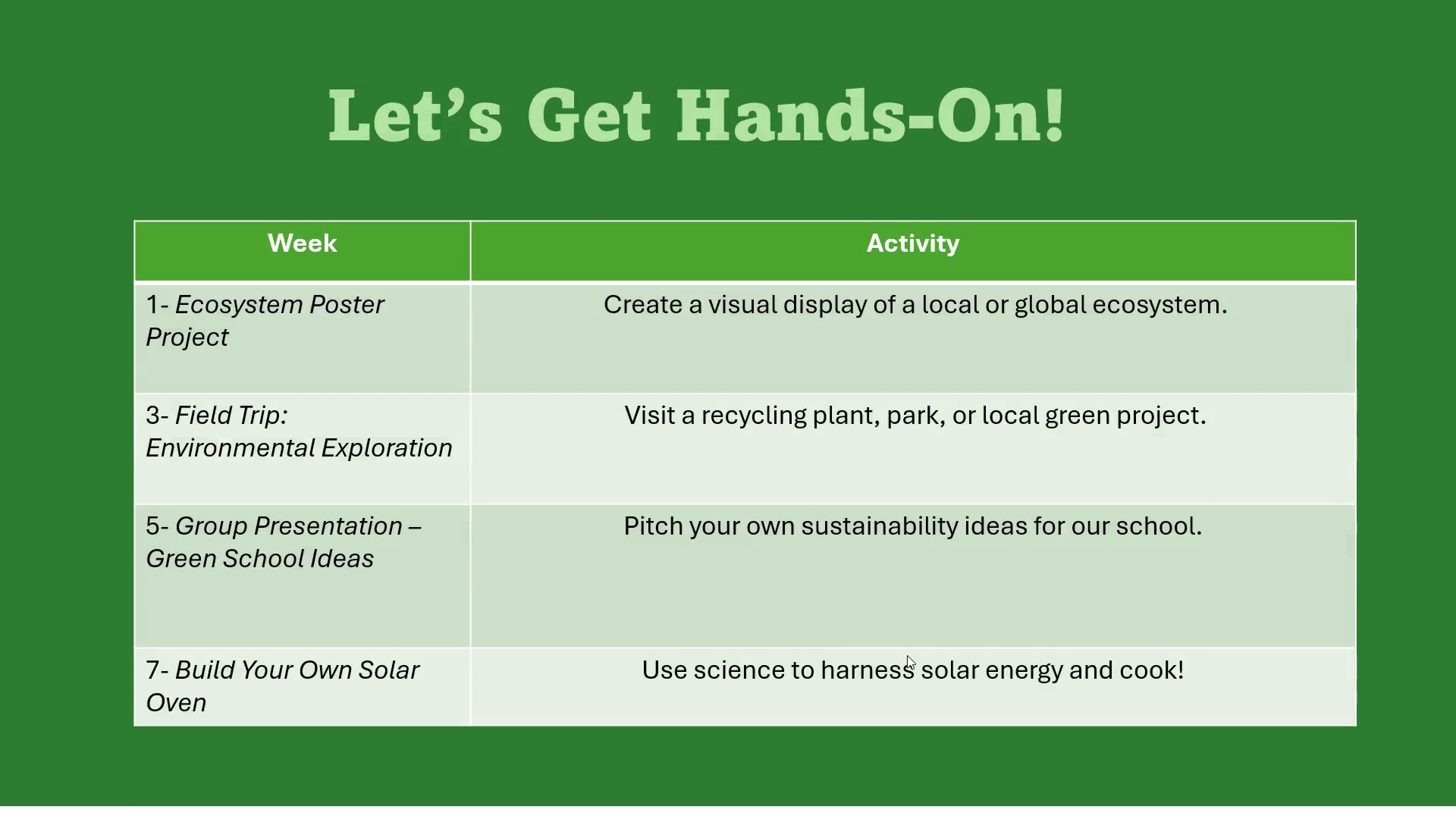 
key(ArrowRight)
 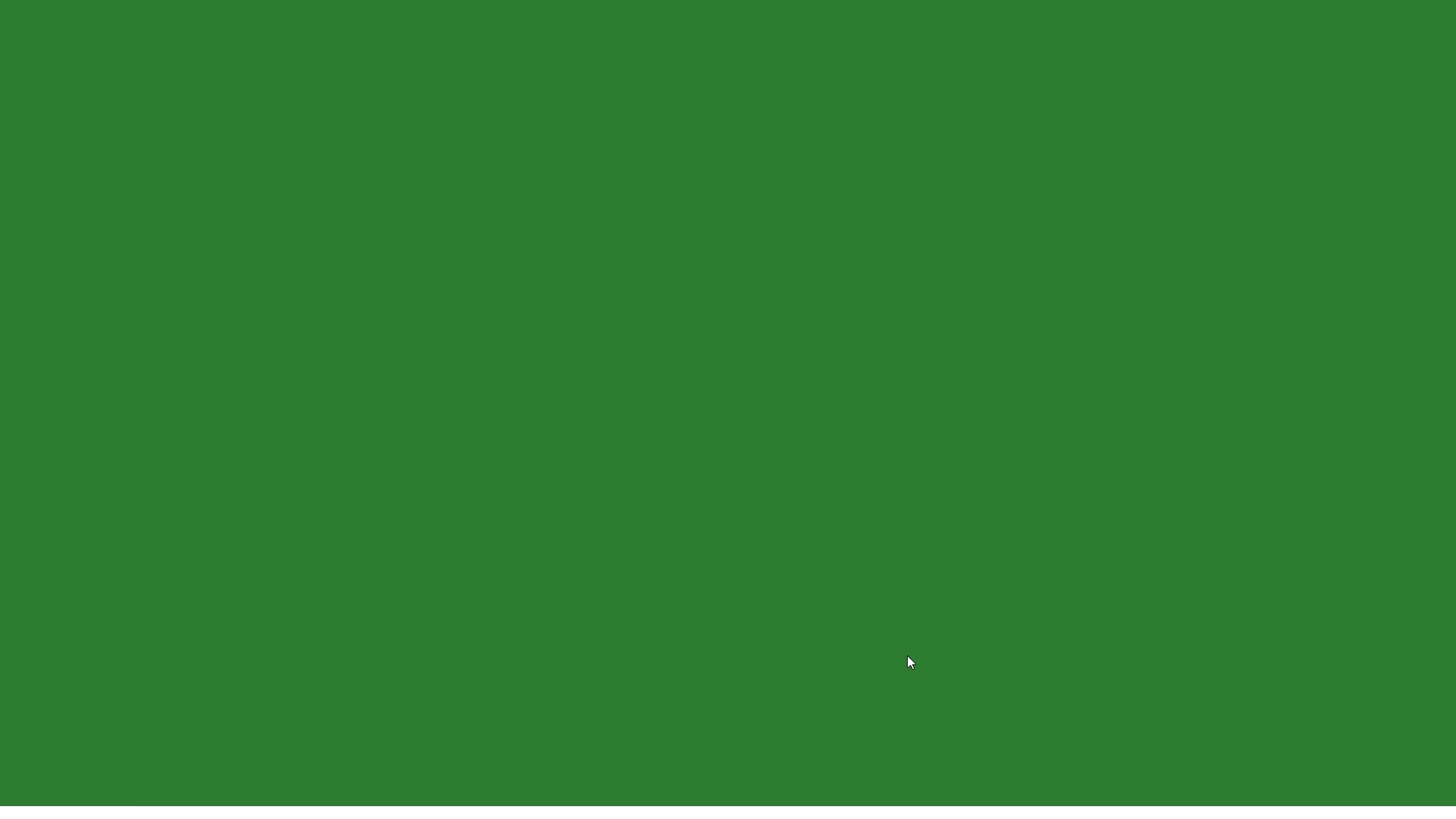 
key(ArrowRight)
 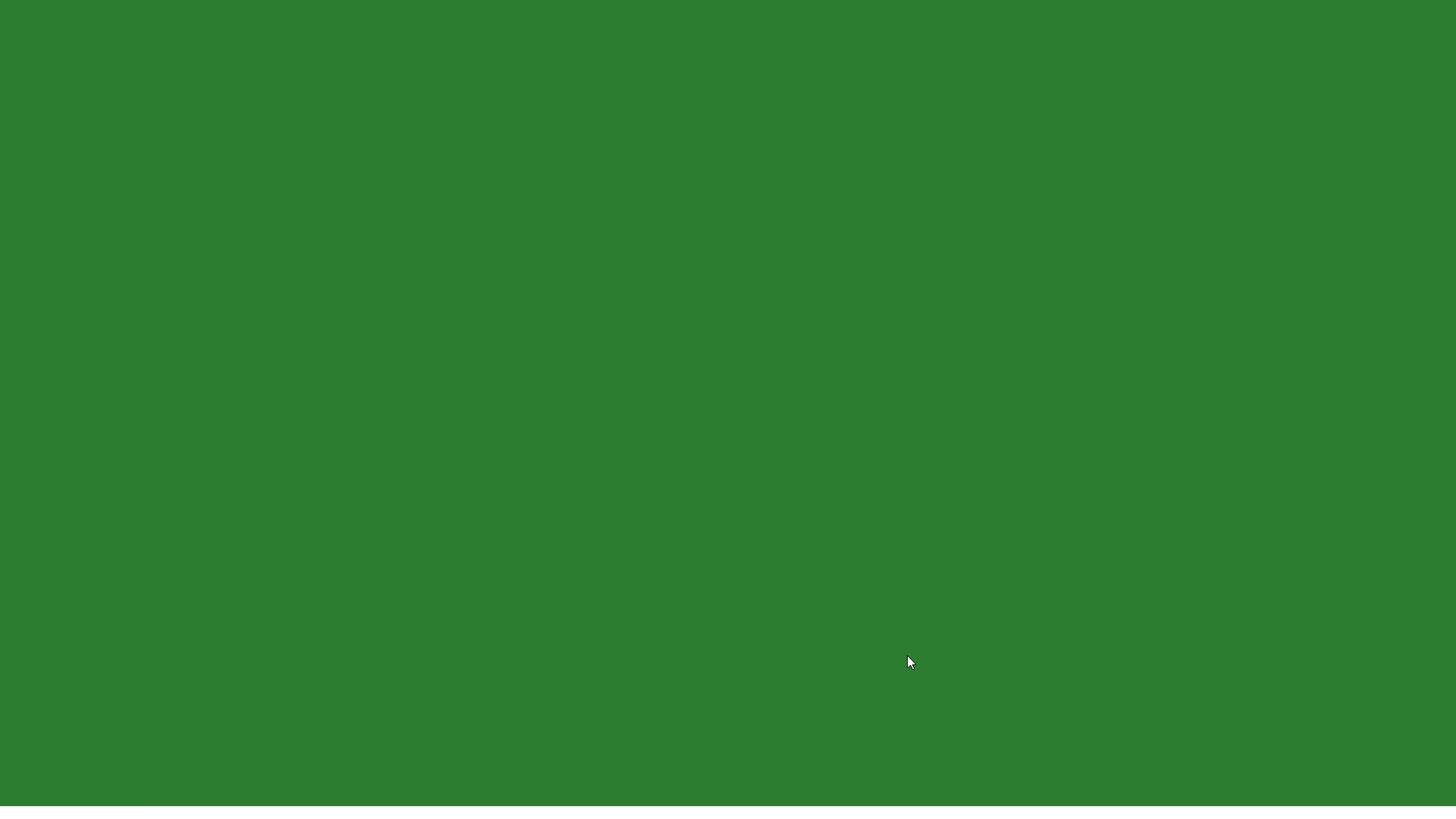 
key(ArrowRight)
 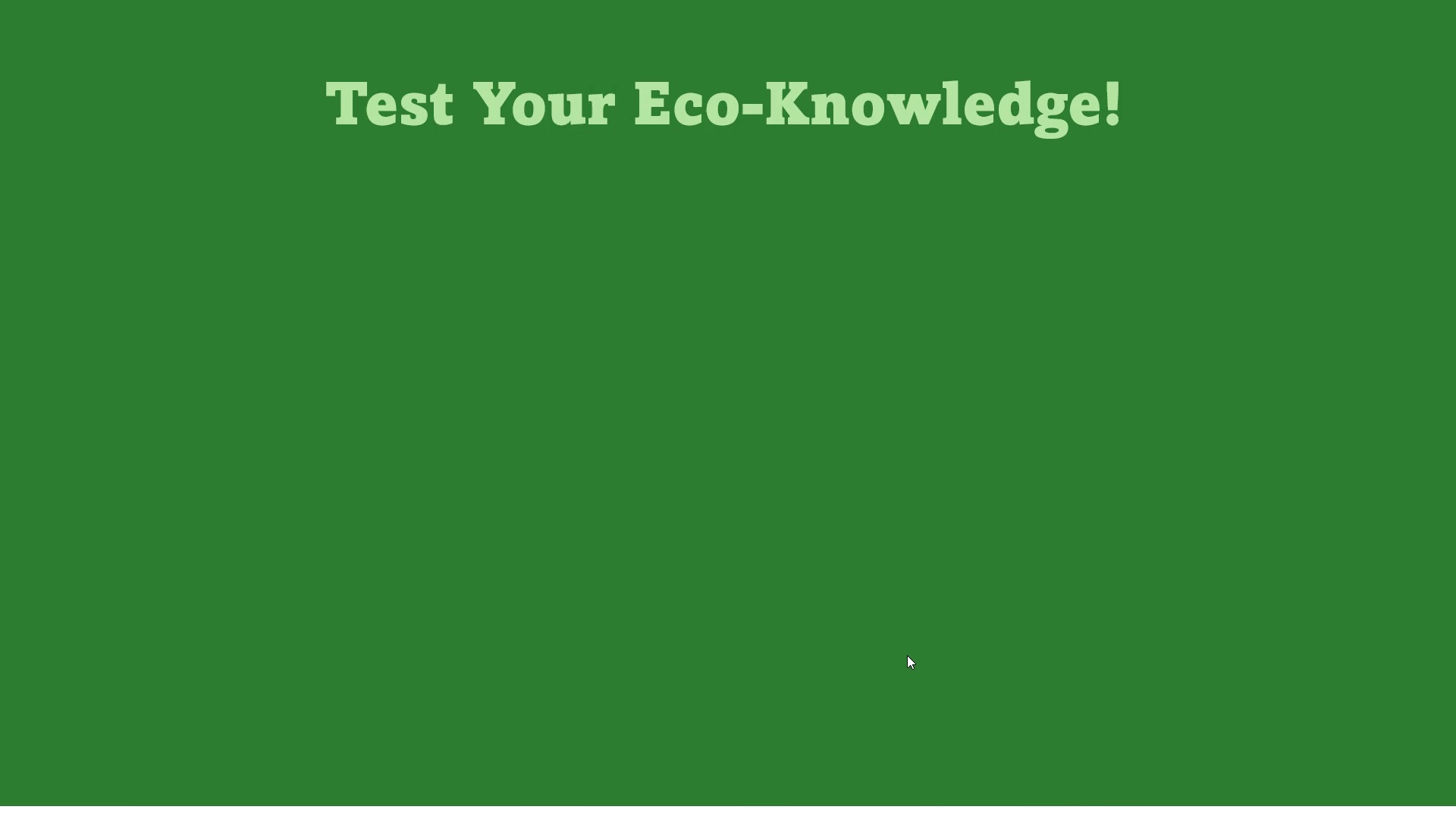 
key(ArrowRight)
 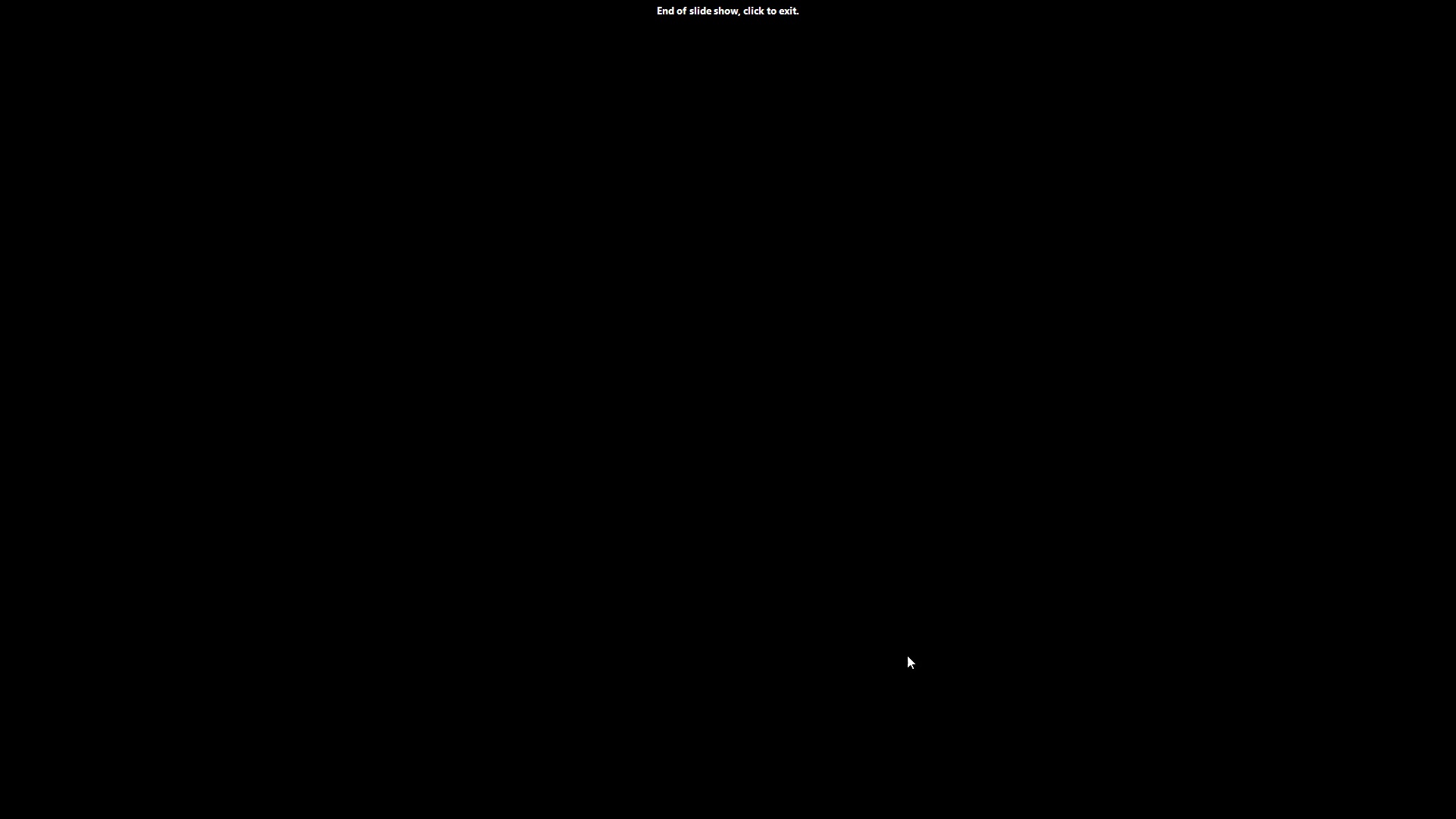 
key(ArrowRight)
 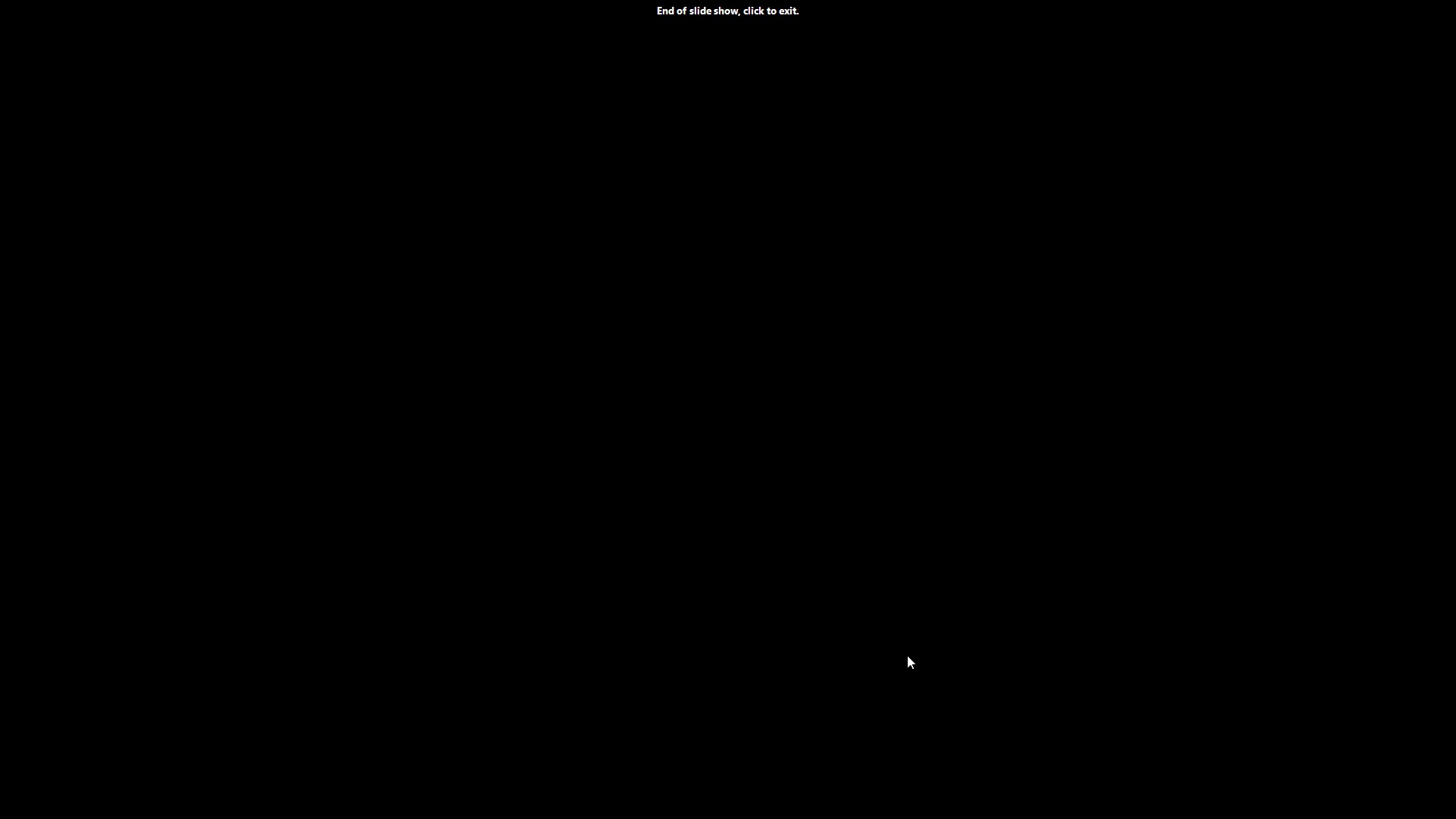 
key(Escape)
 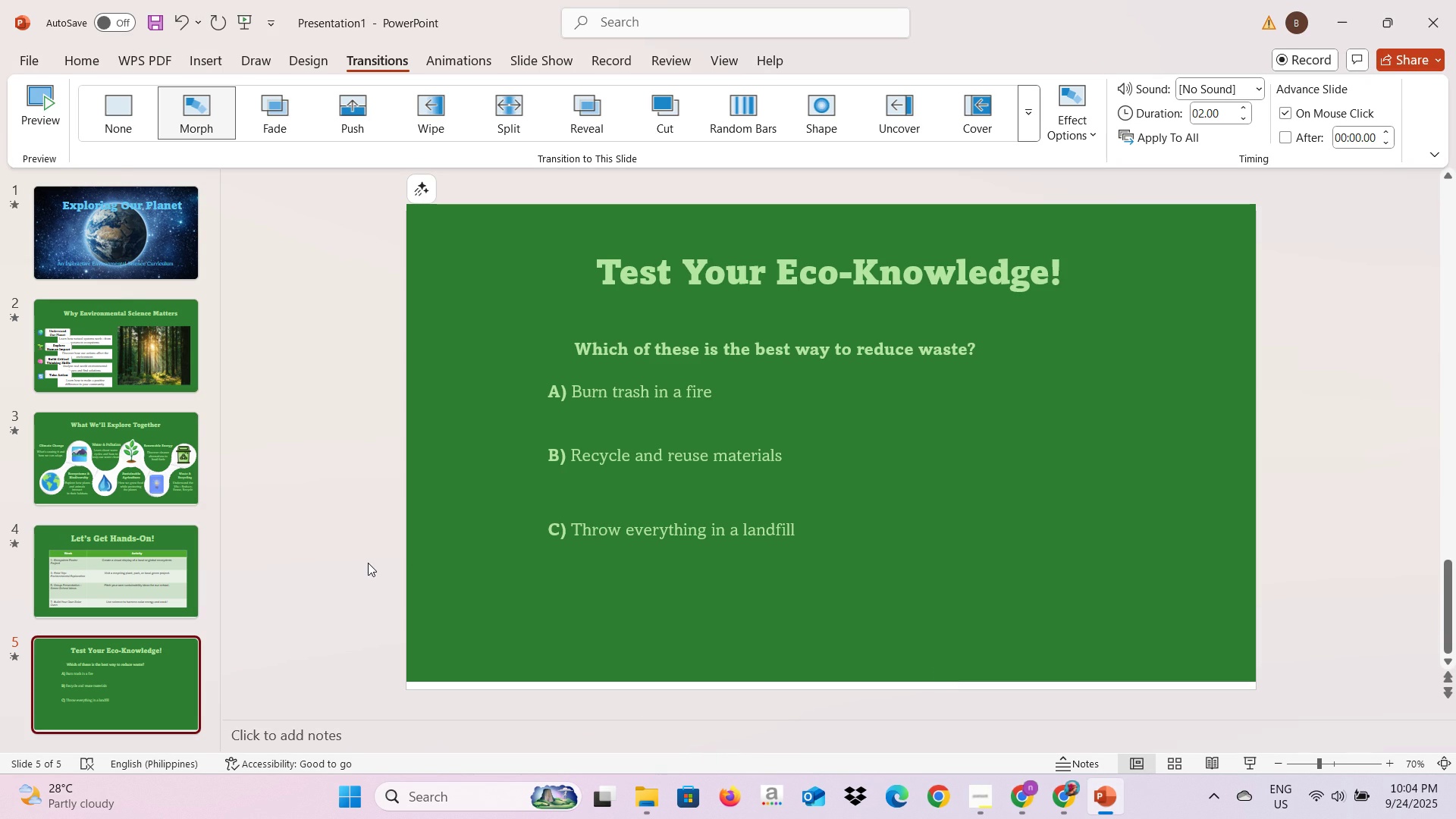 
scroll: coordinate [371, 536], scroll_direction: down, amount: 1.0
 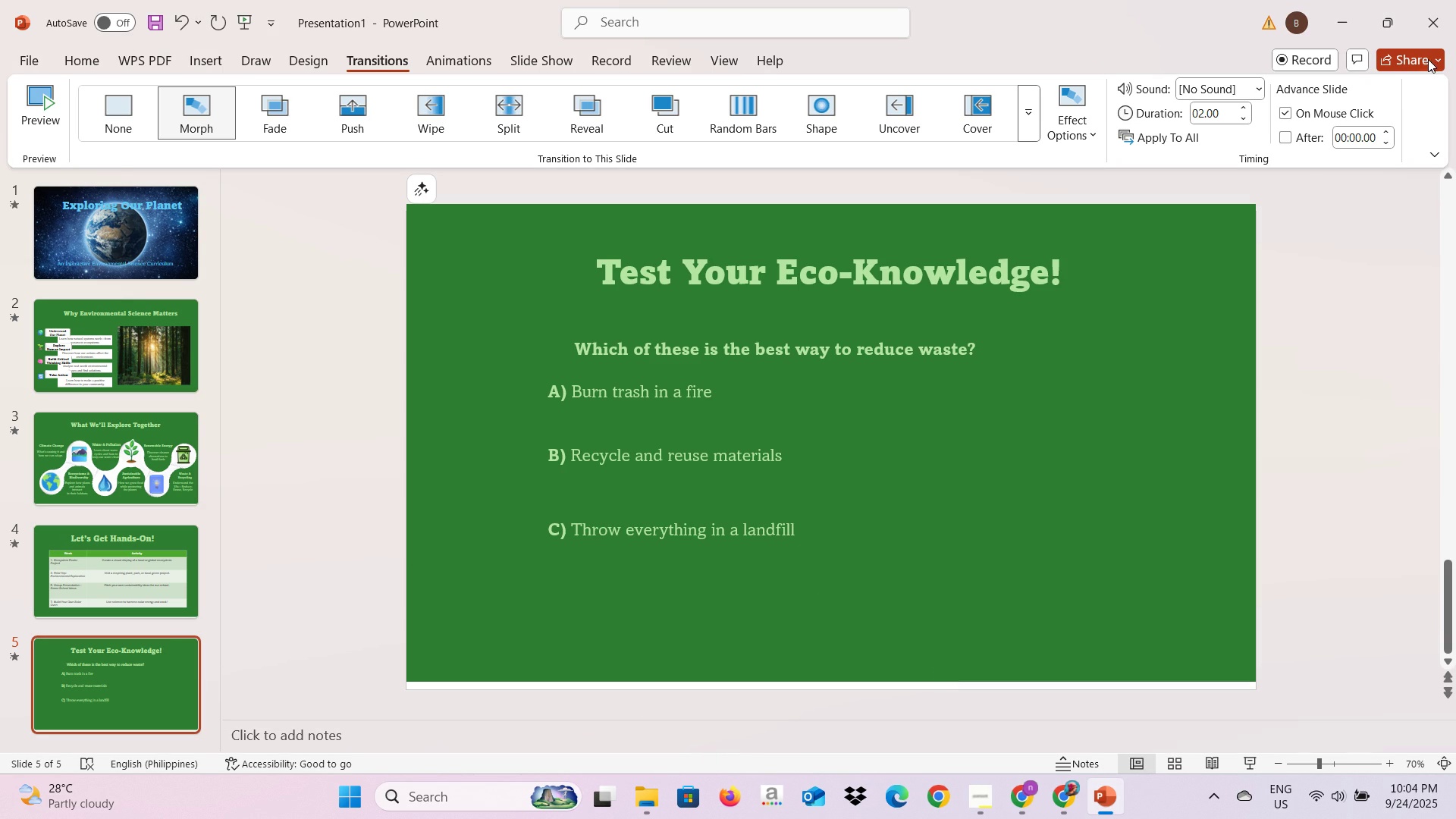 
left_click([351, 15])
 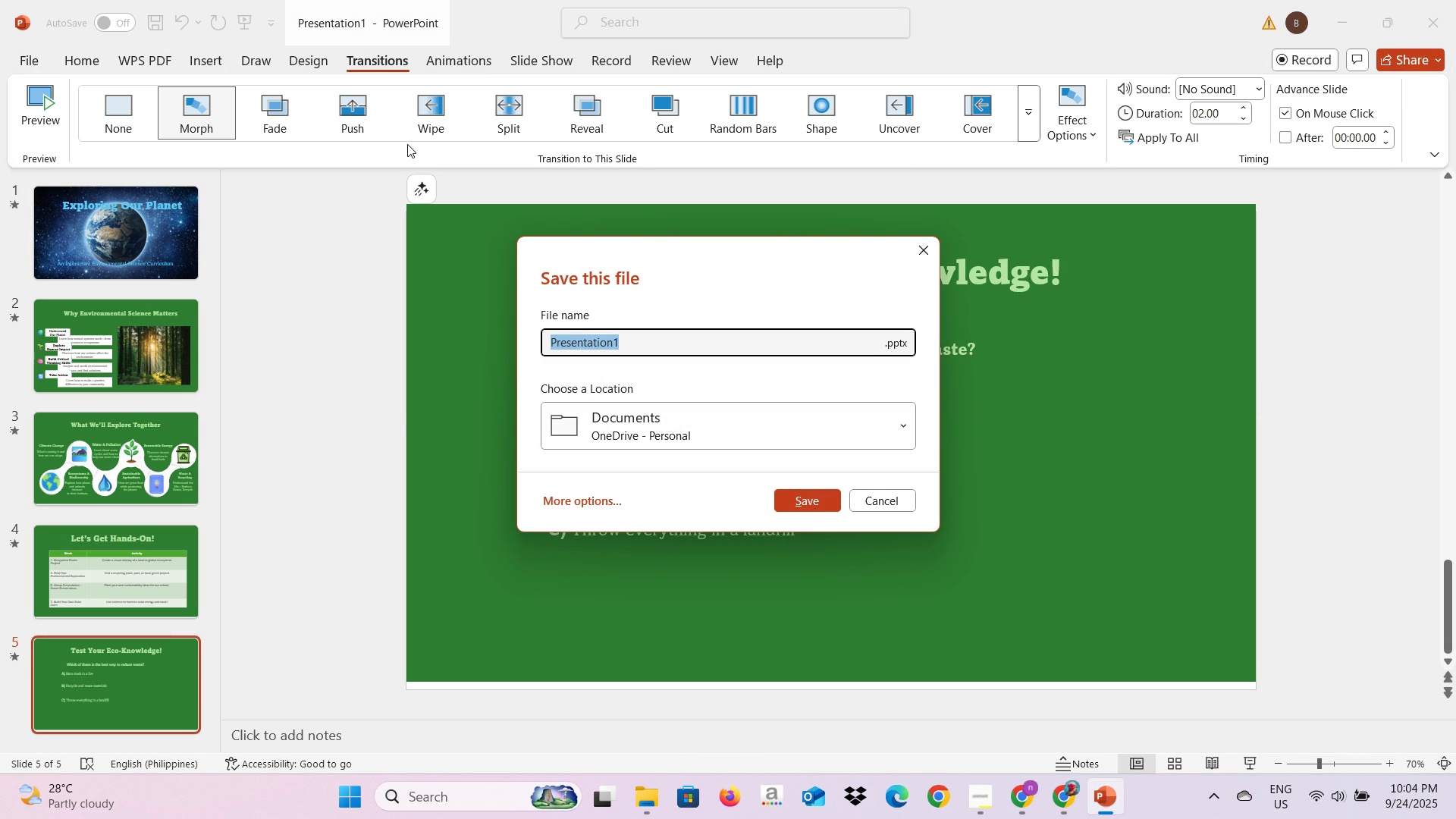 
type(Project 009)
 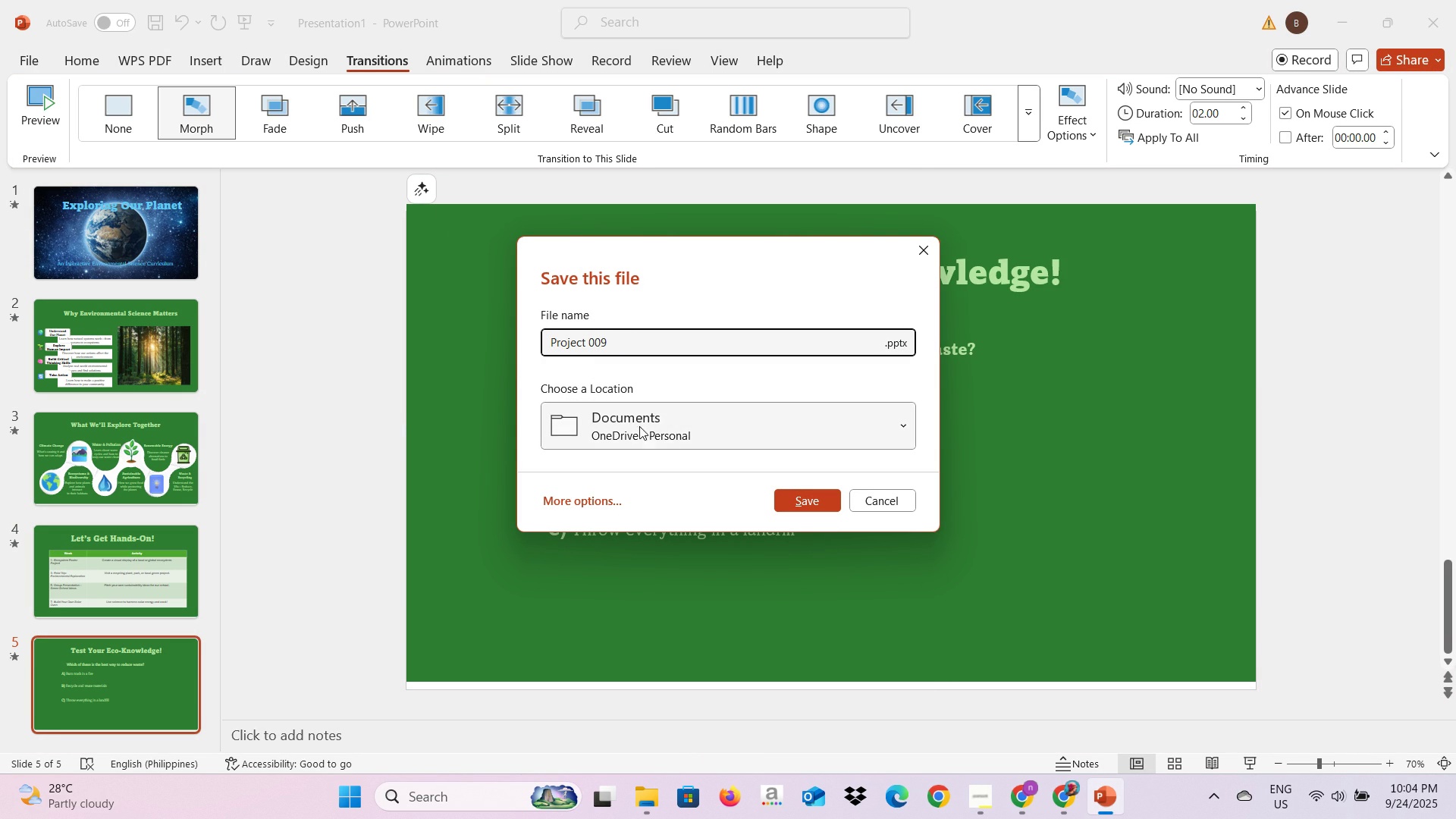 
left_click([673, 431])
 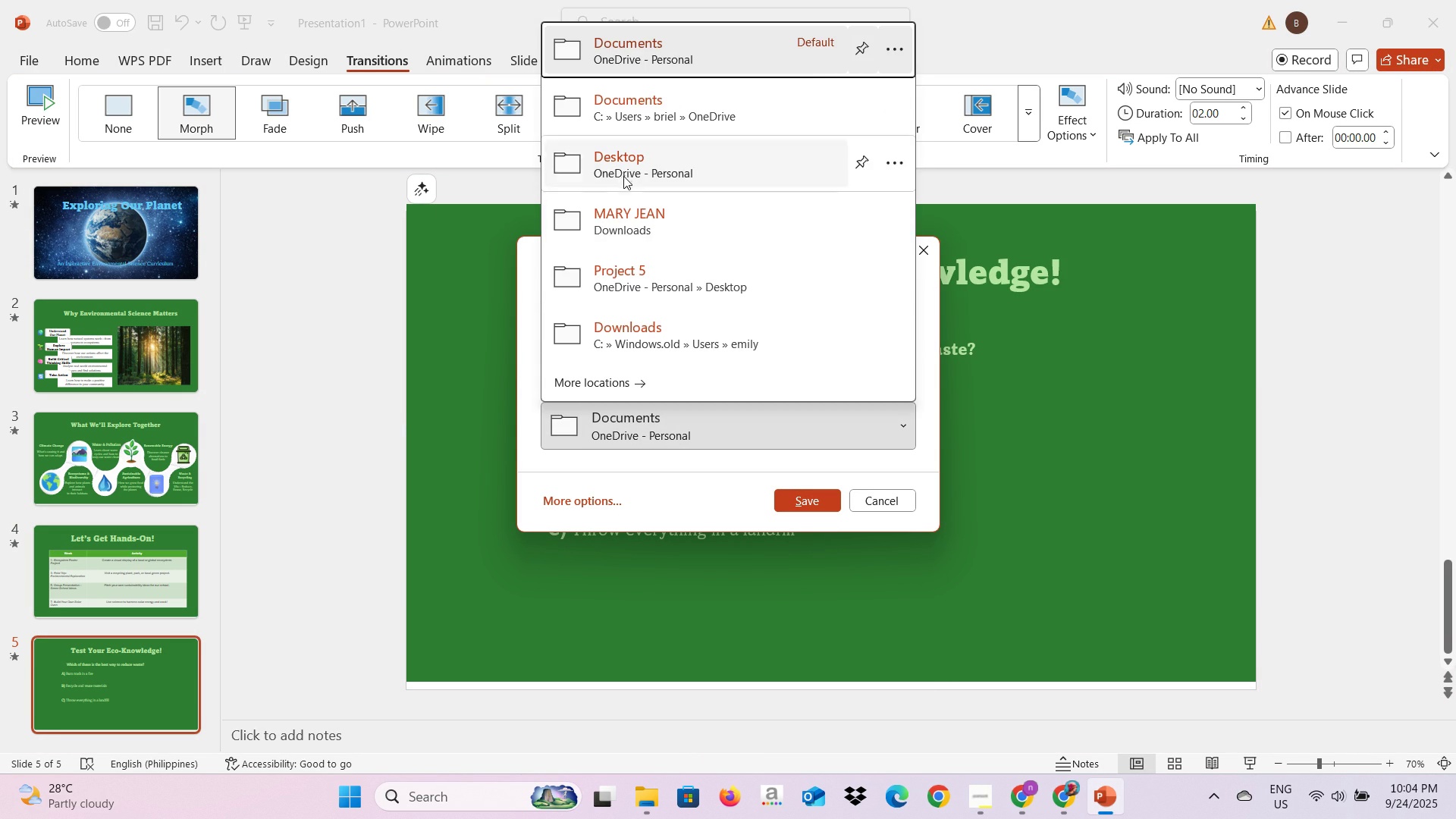 
left_click([624, 175])
 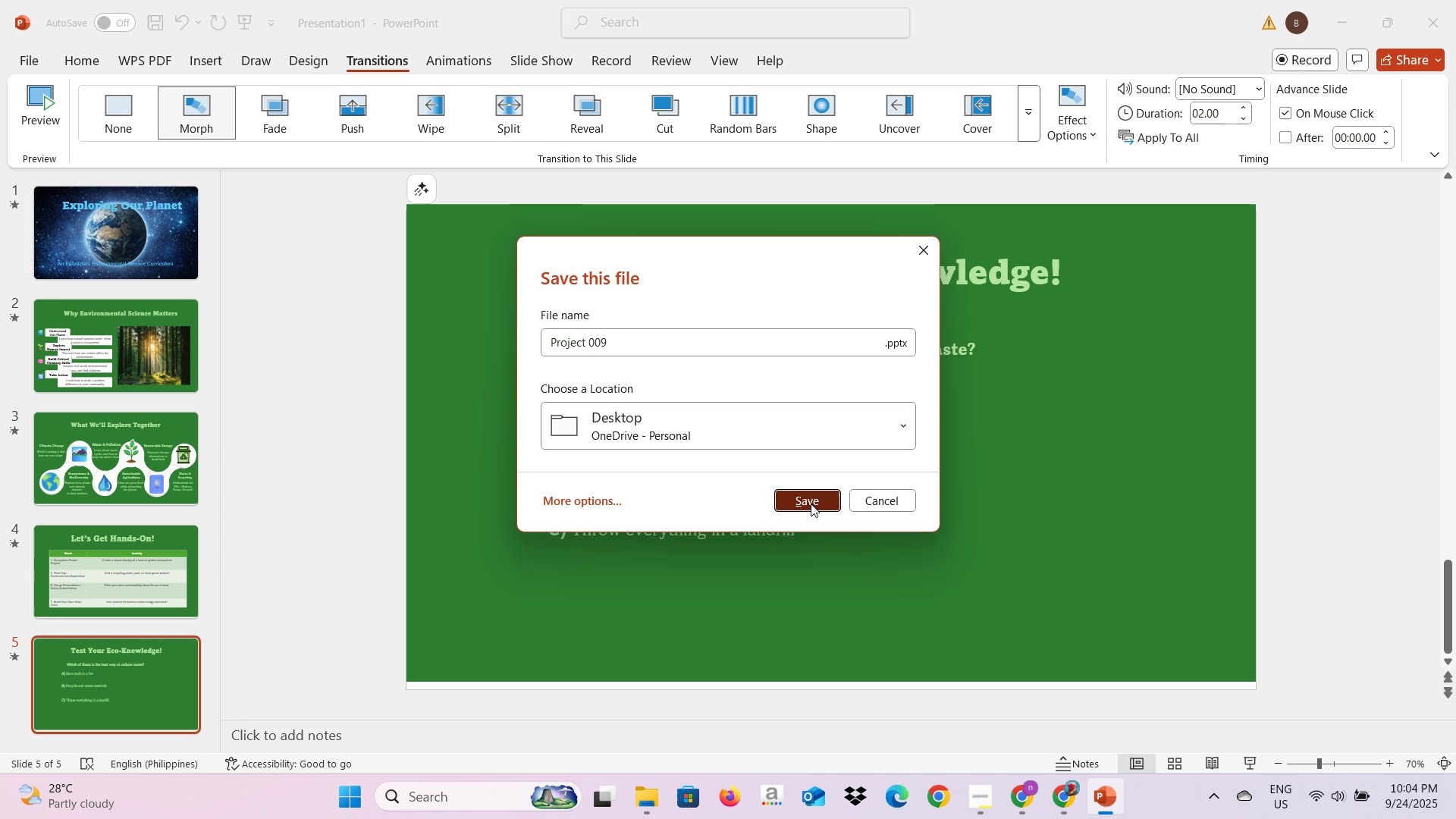 
left_click([811, 504])
 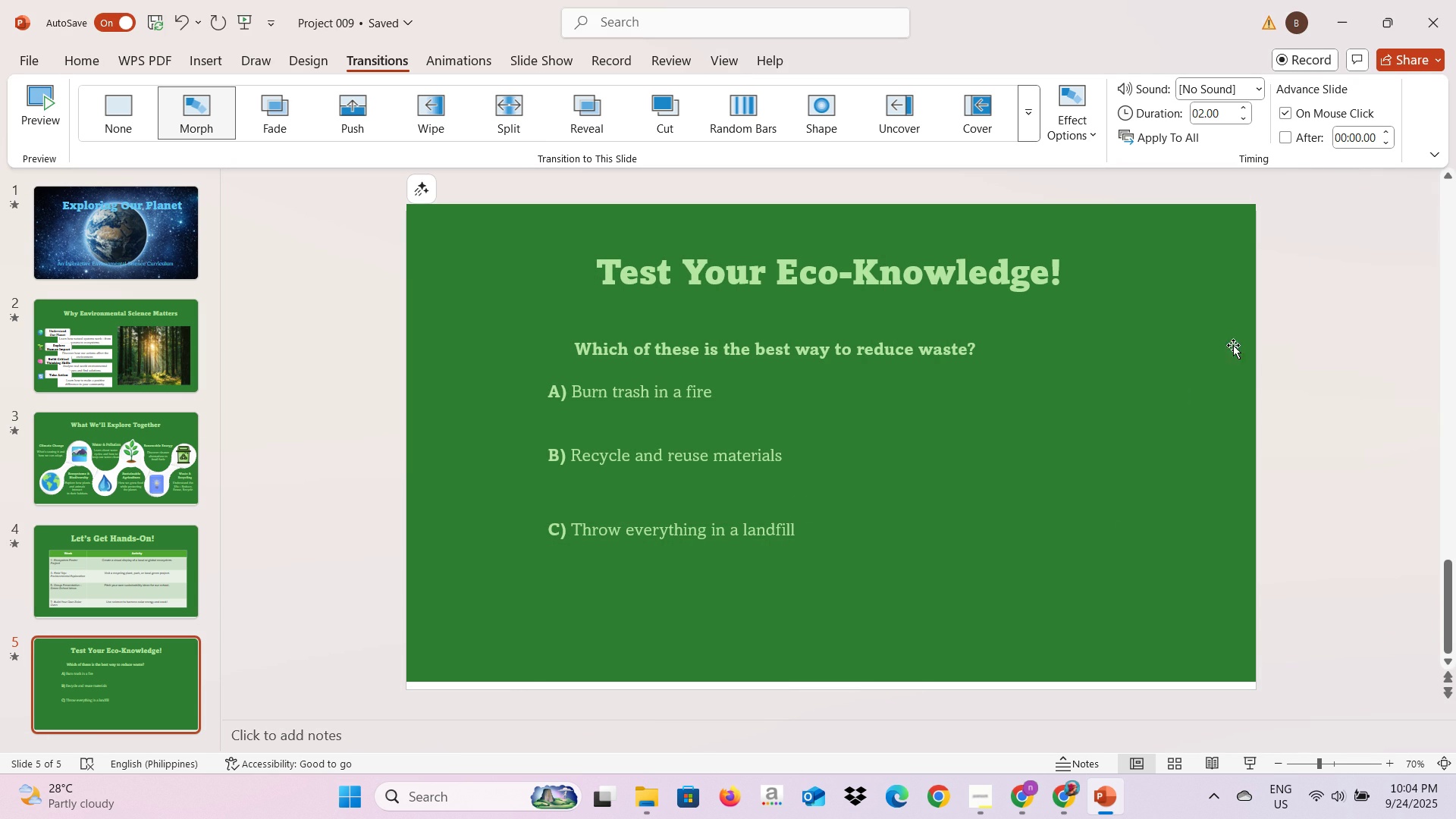 
wait(5.21)
 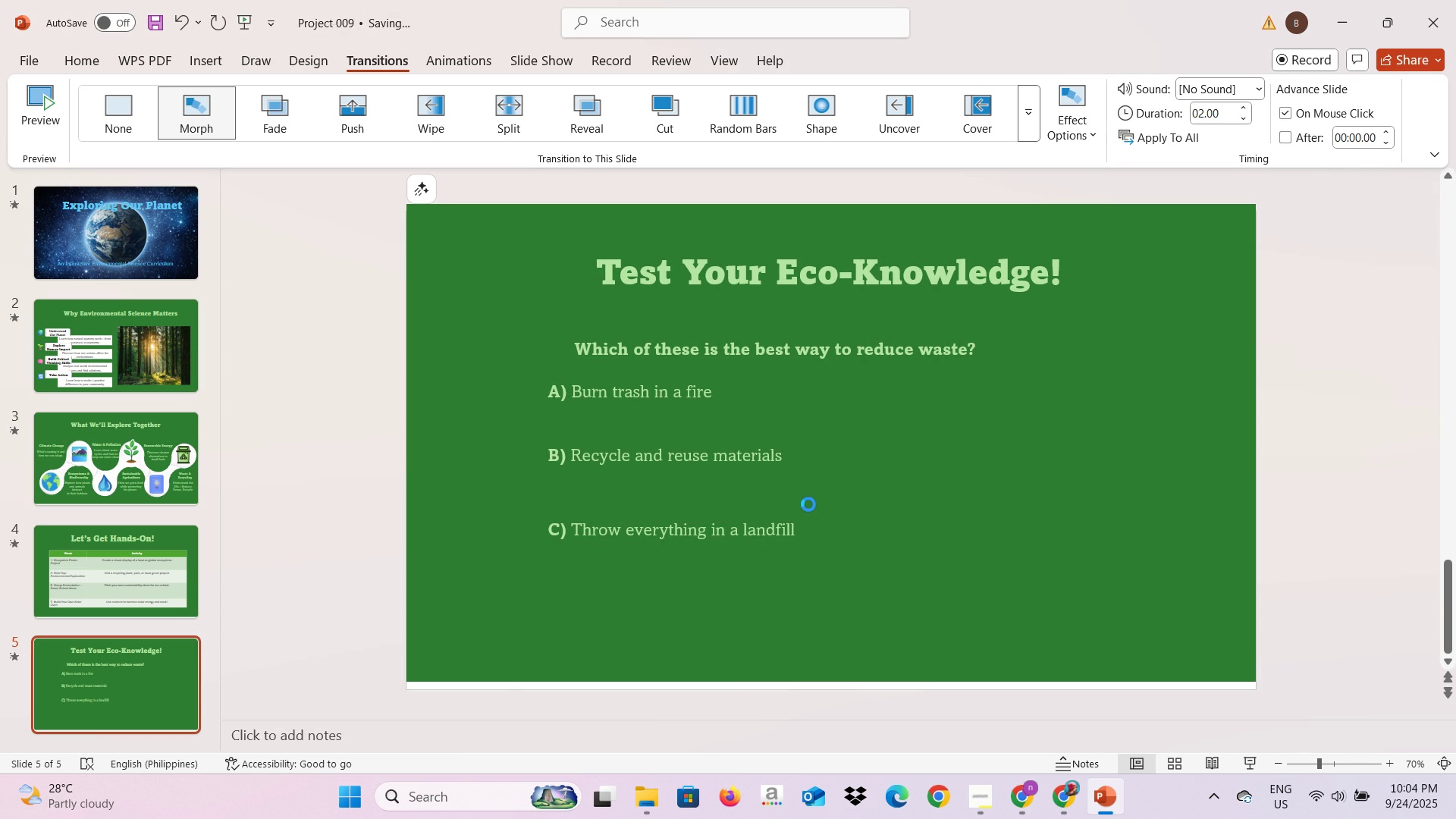 
left_click([1399, 55])
 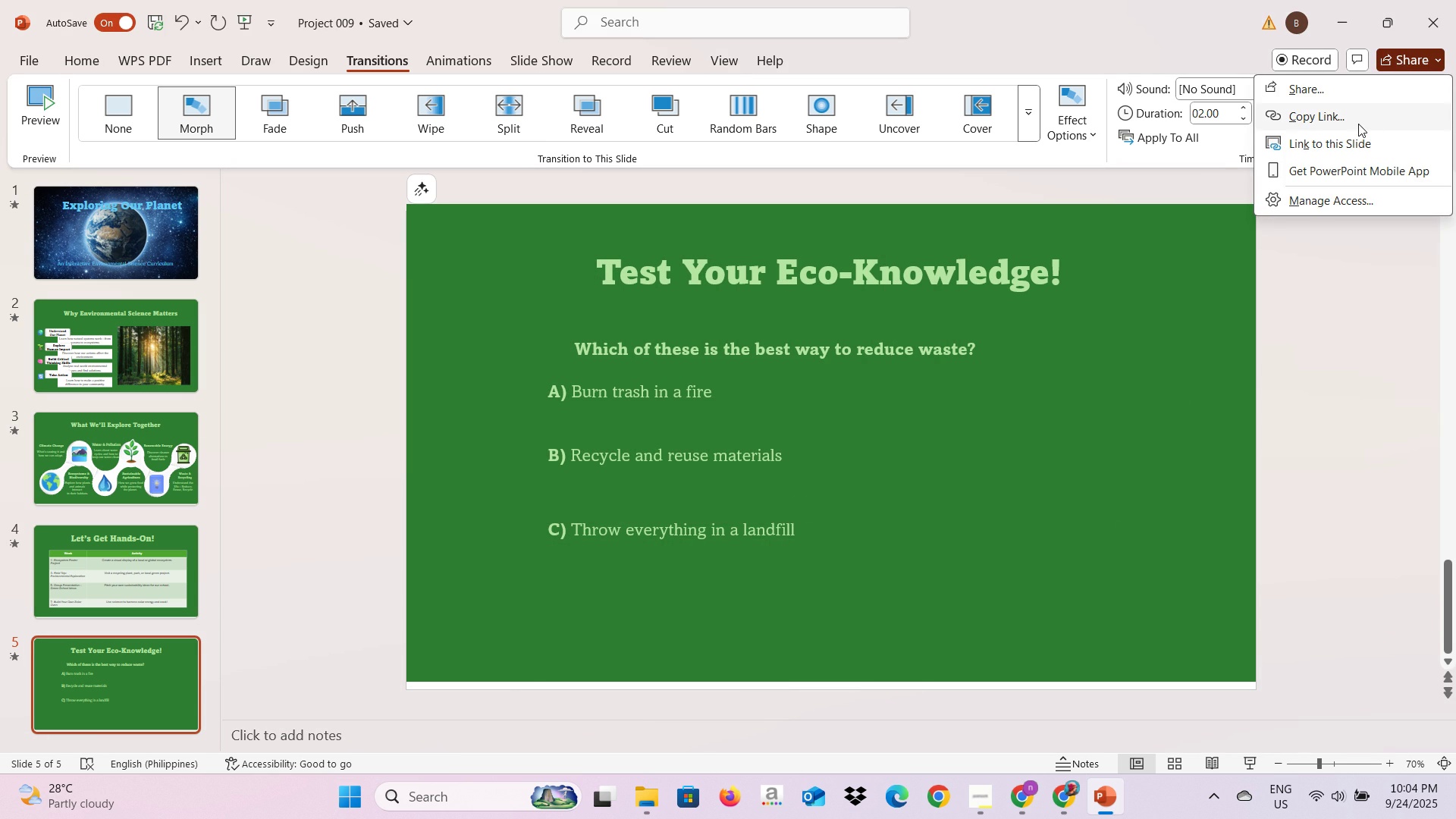 
left_click([1358, 124])
 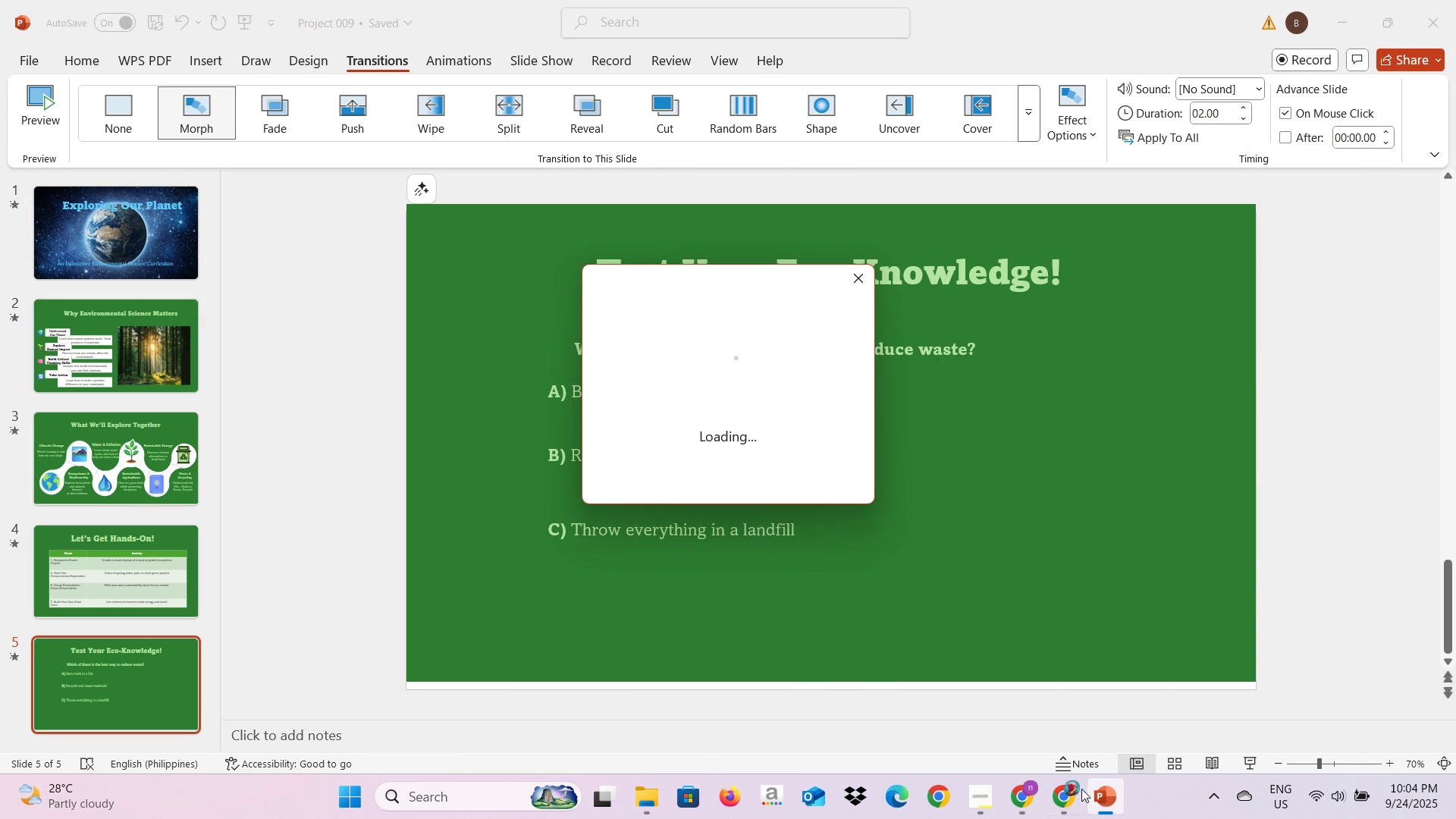 